 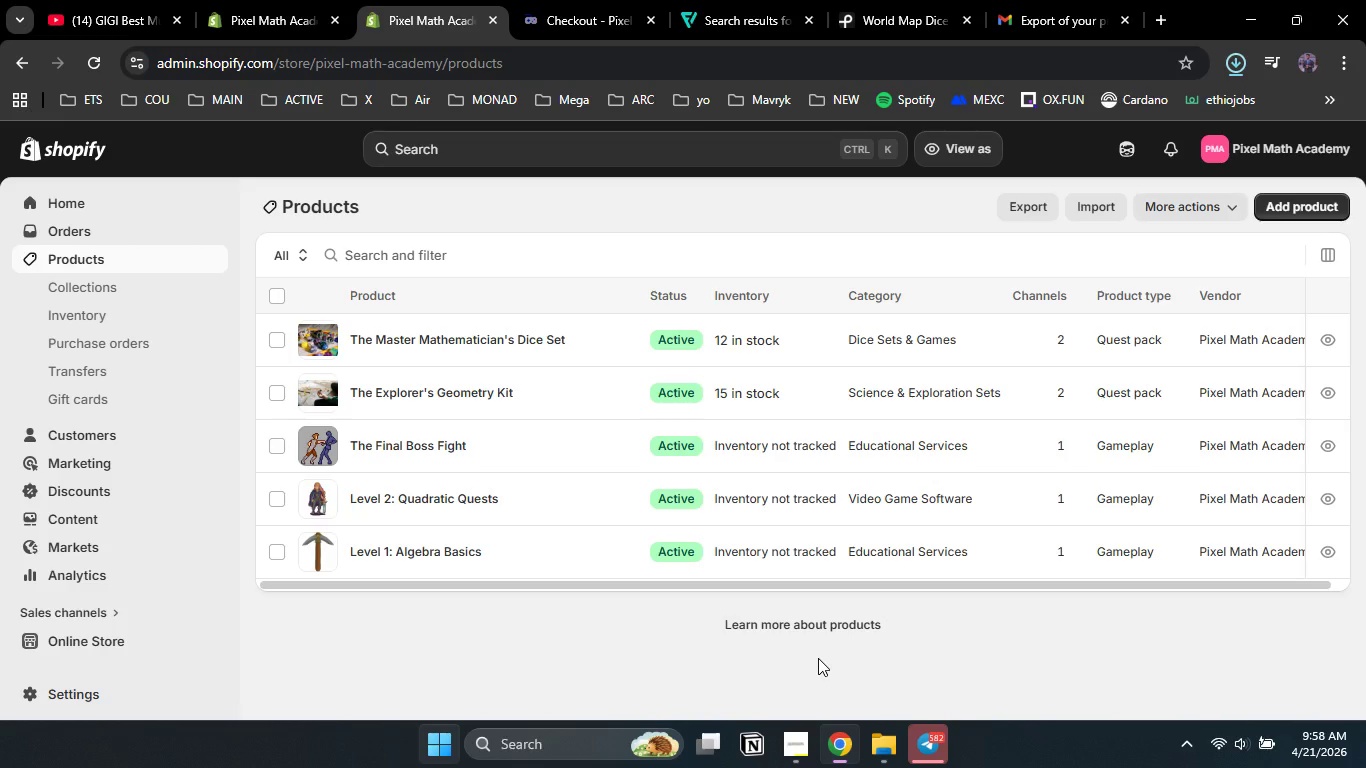 
left_click([412, 0])
 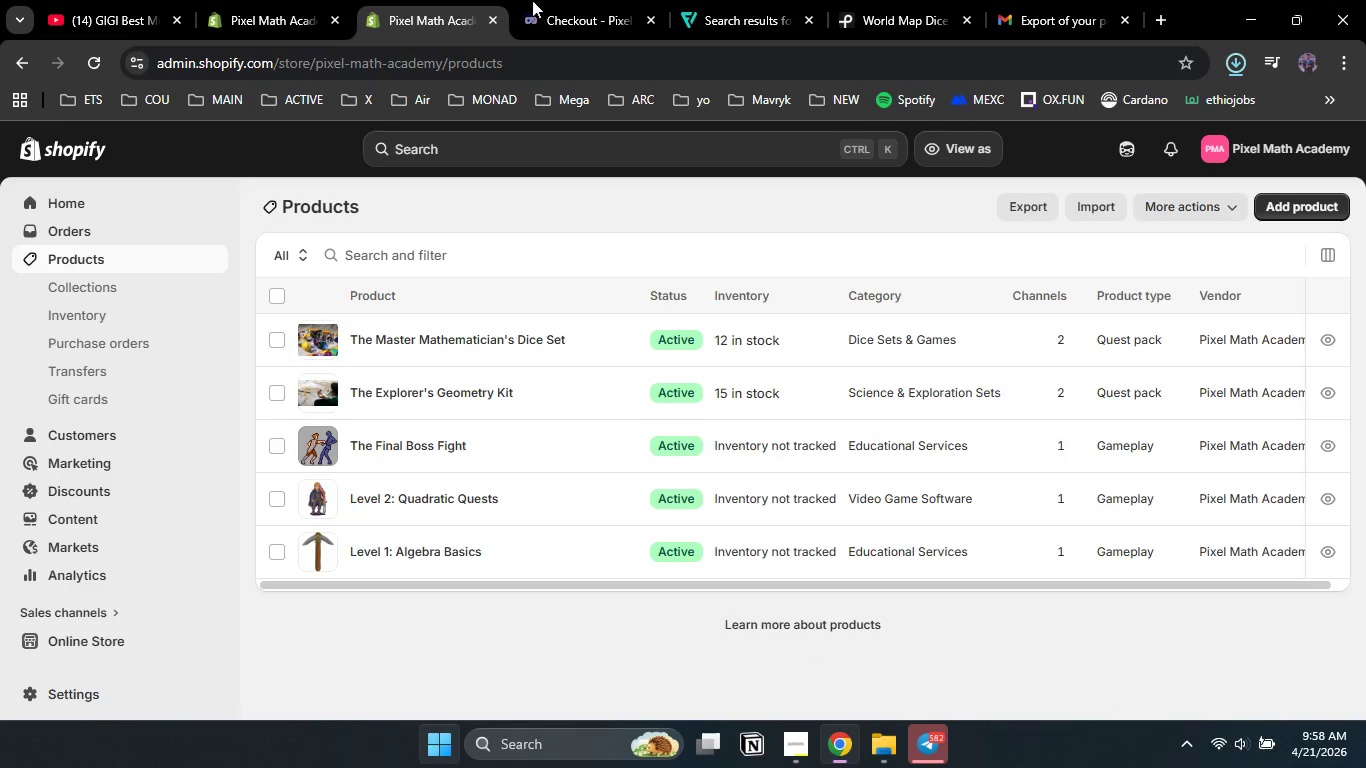 
left_click([537, 0])
 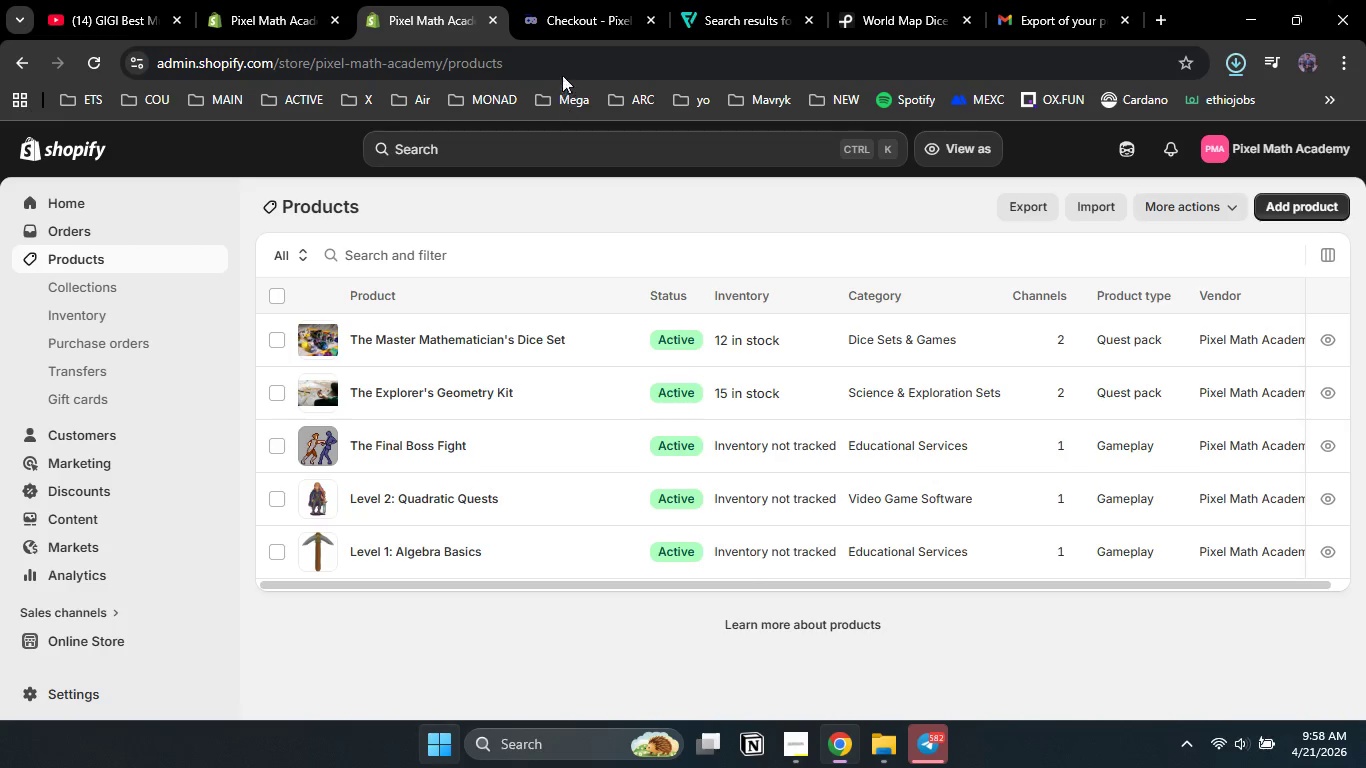 
wait(10.04)
 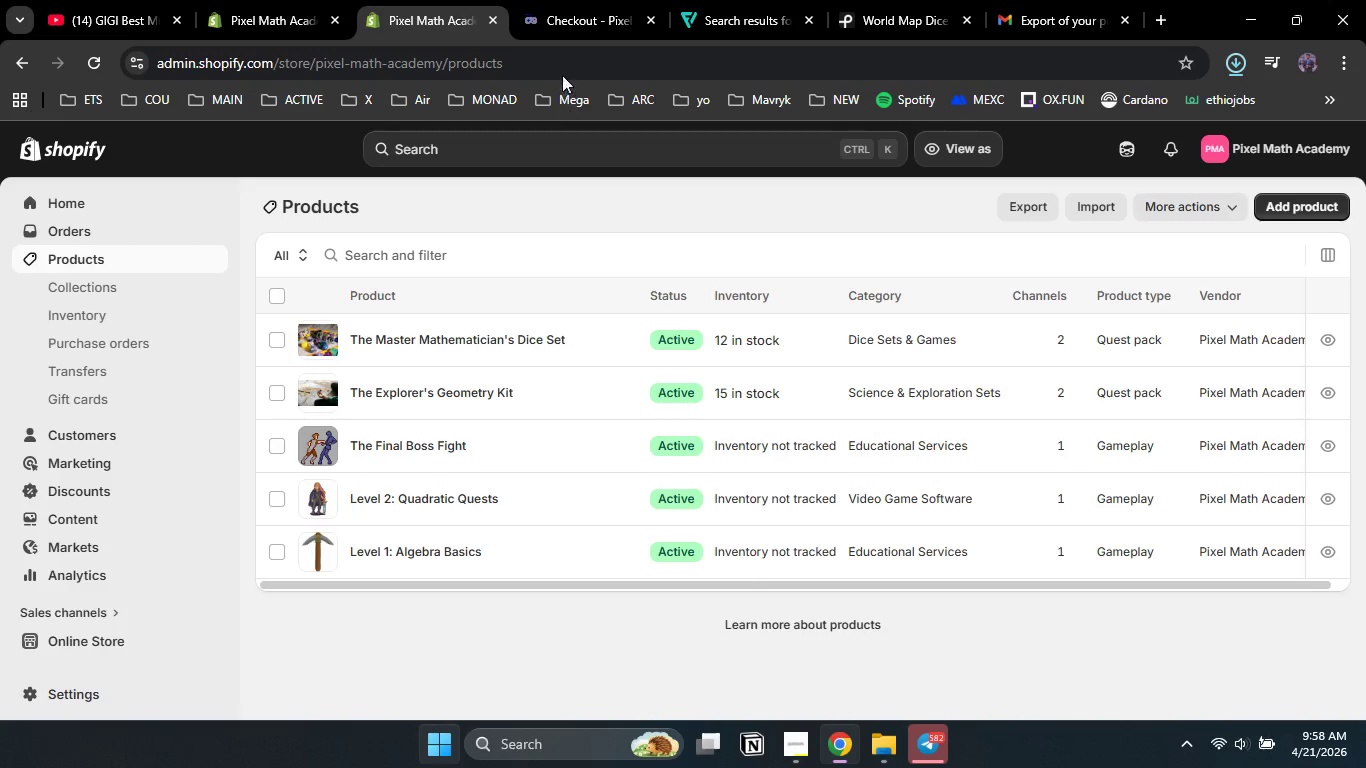 
mouse_move([787, 722])
 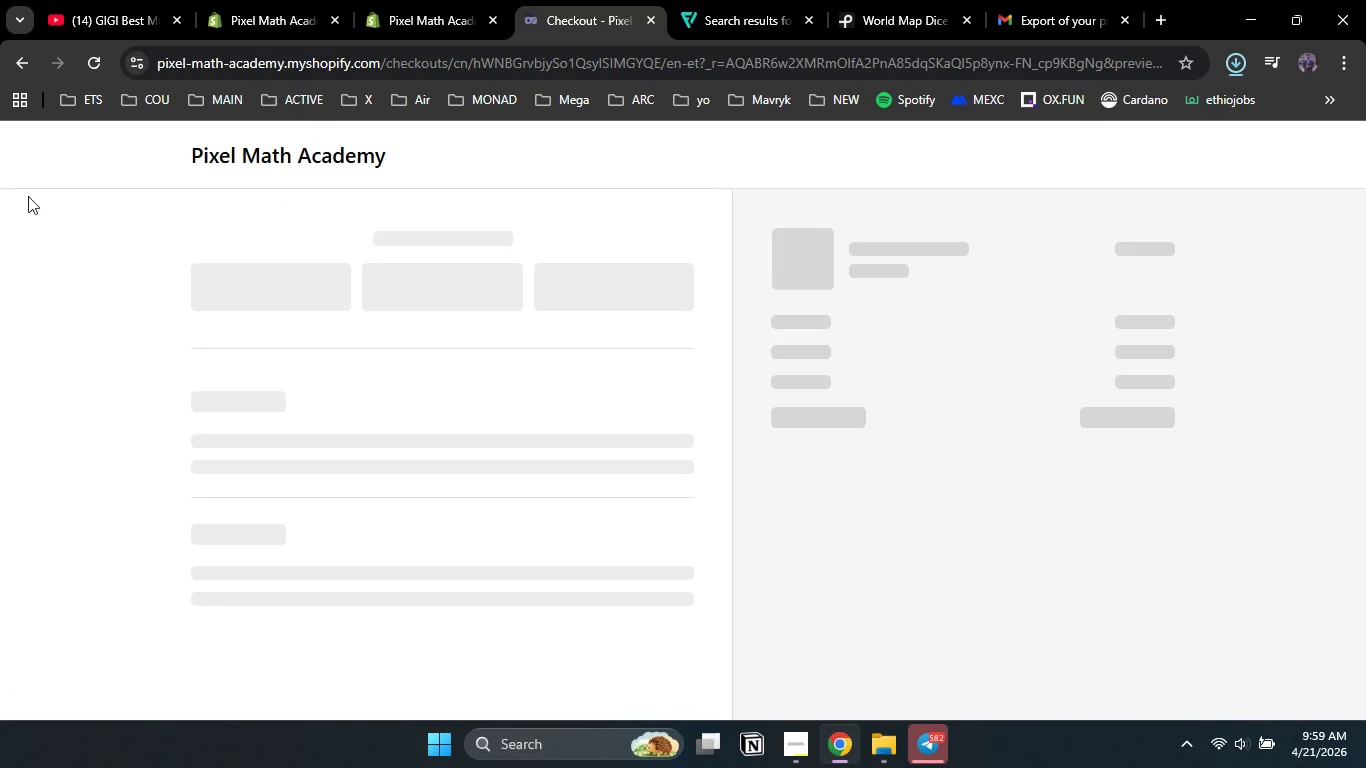 
left_click([21, 57])
 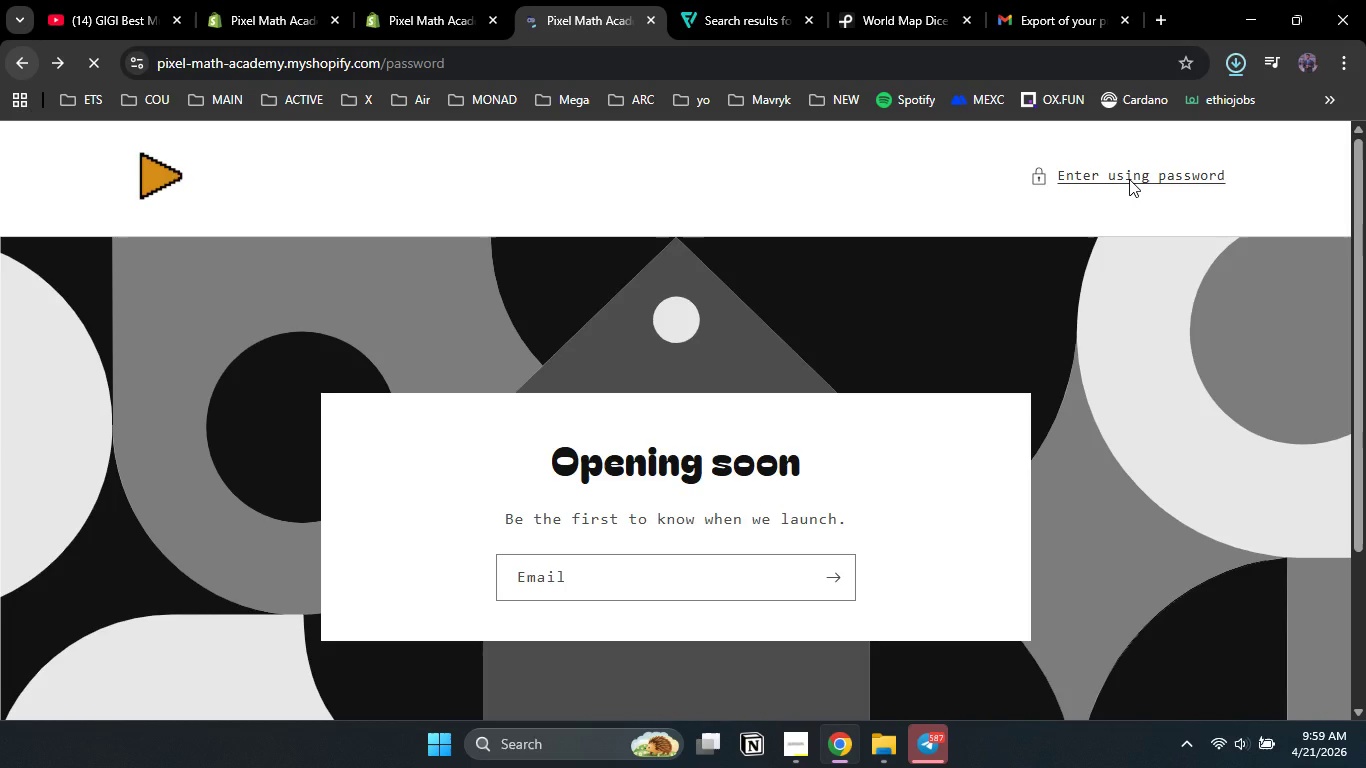 
wait(24.02)
 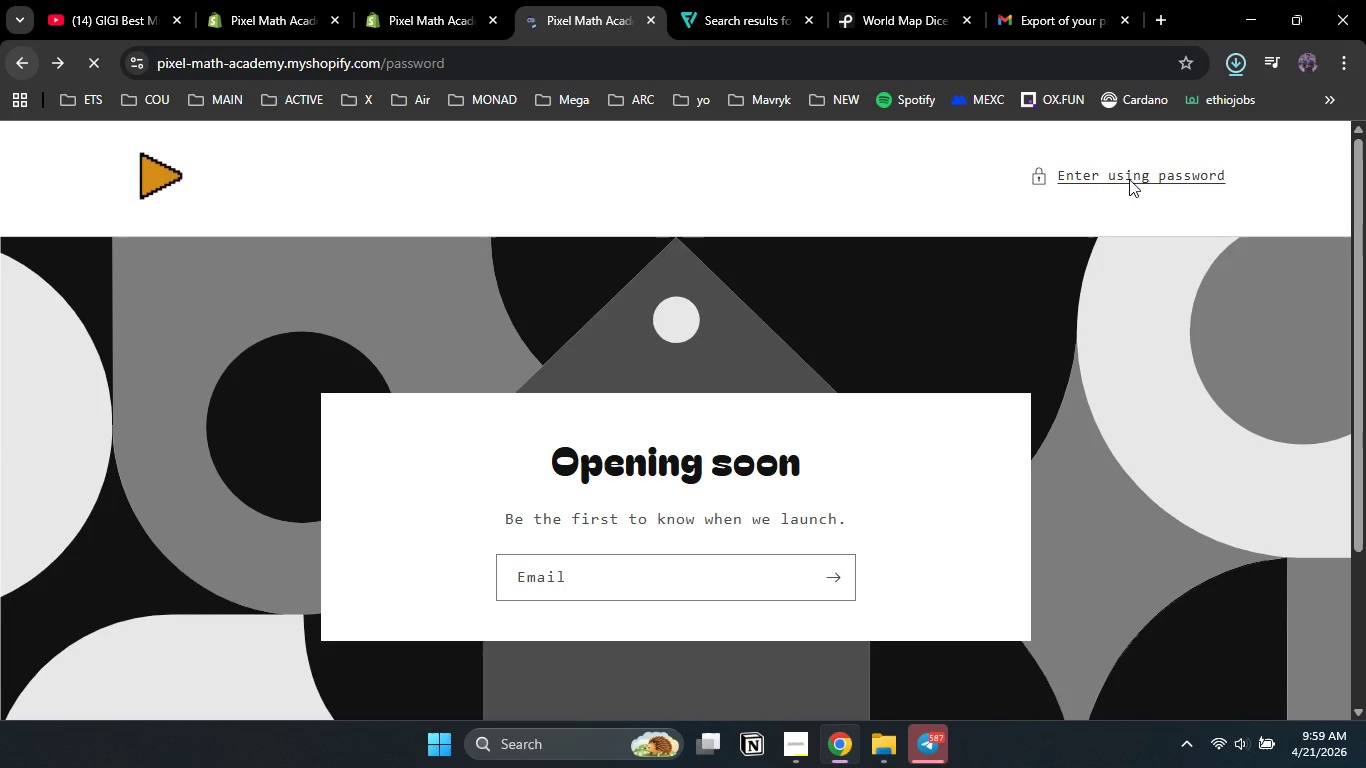 
left_click([688, 453])
 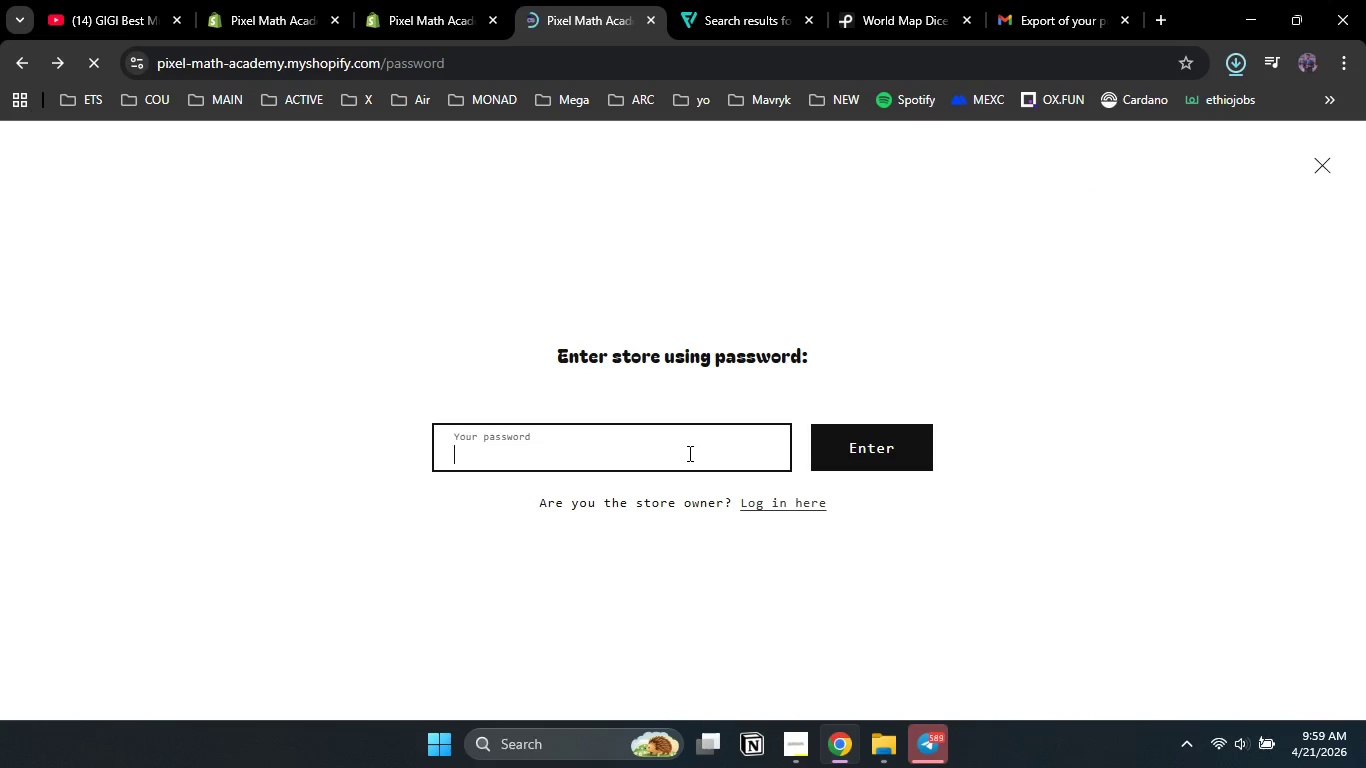 
type([redacted])
 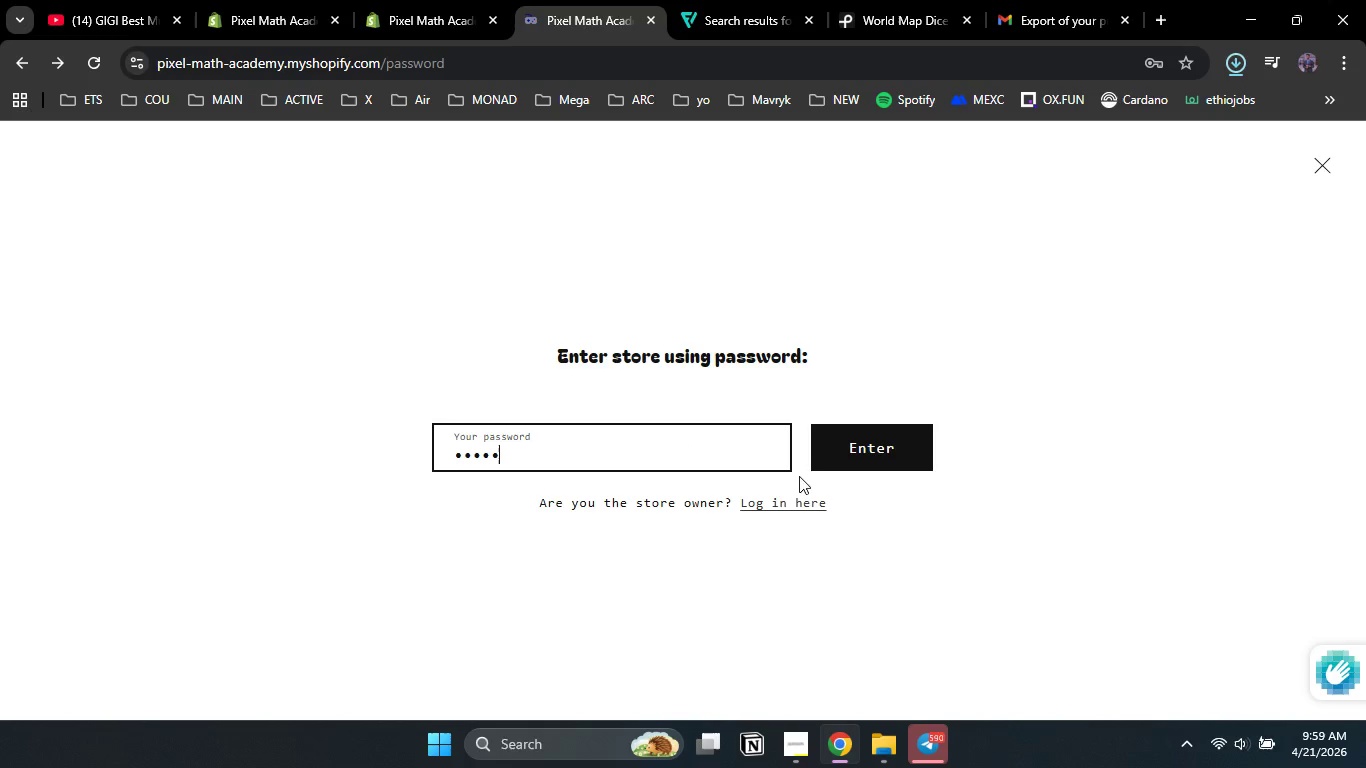 
left_click([840, 466])
 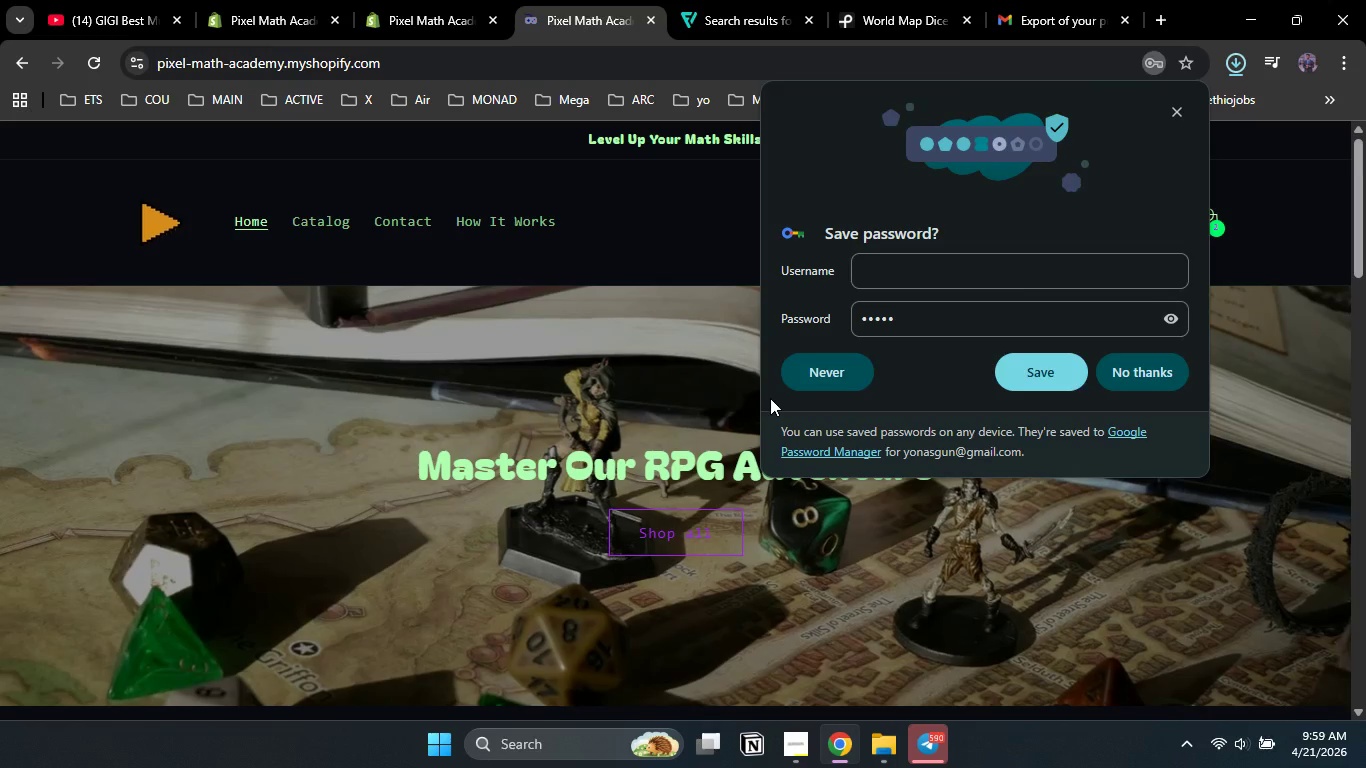 
wait(7.09)
 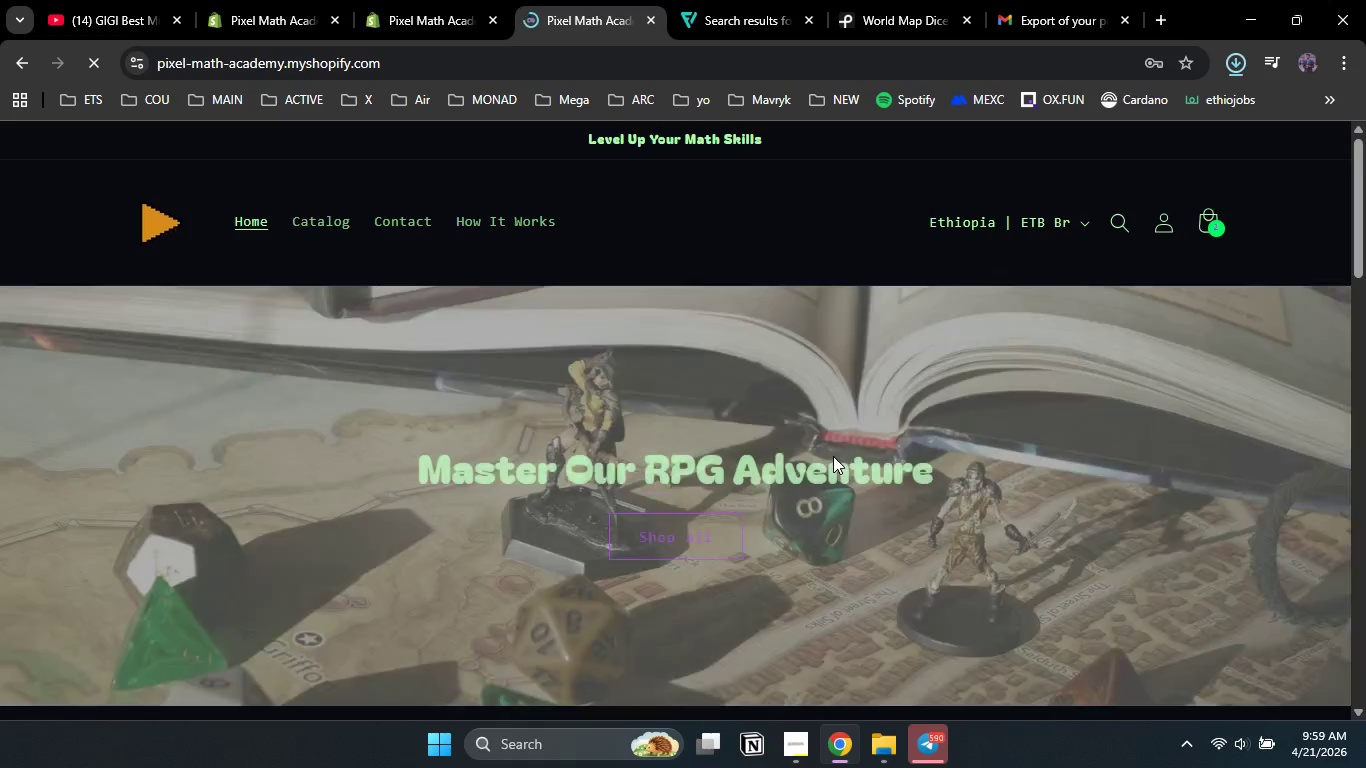 
left_click([825, 384])
 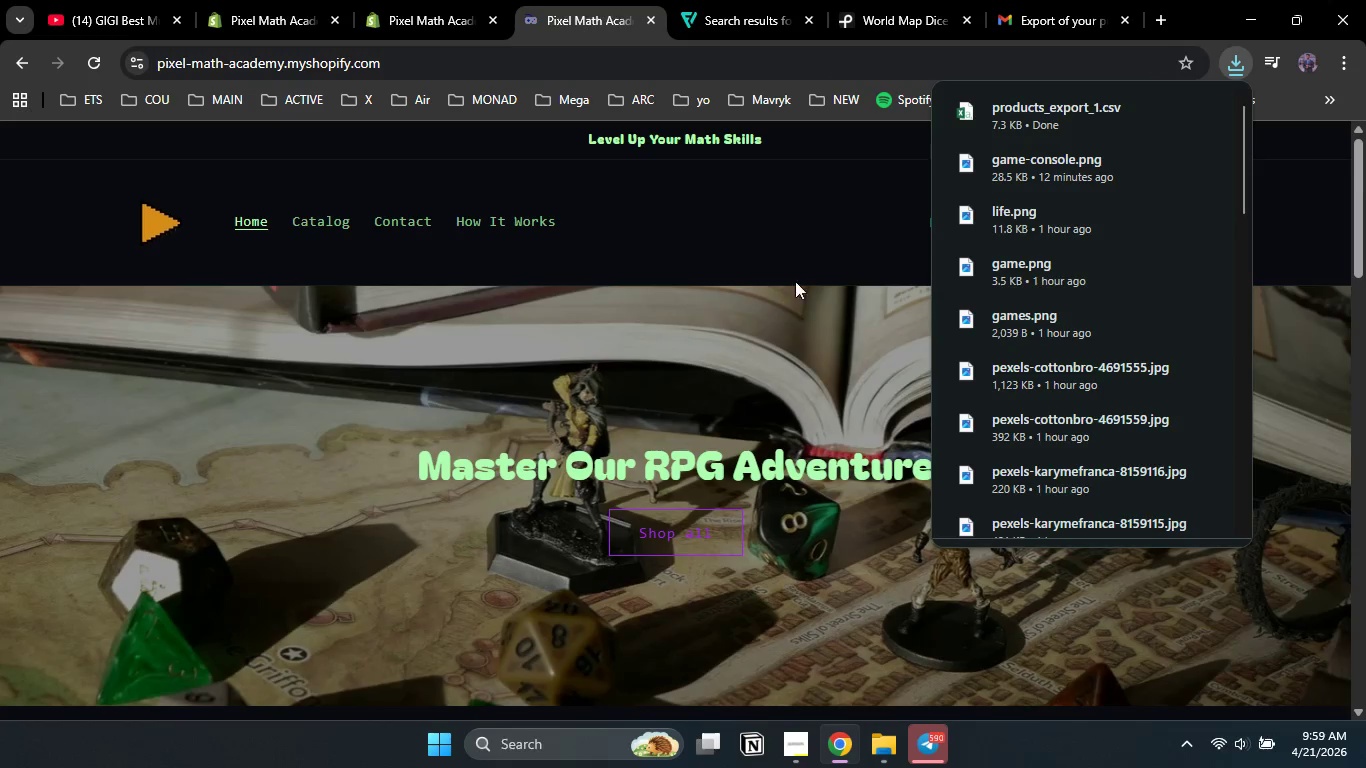 
left_click([822, 277])
 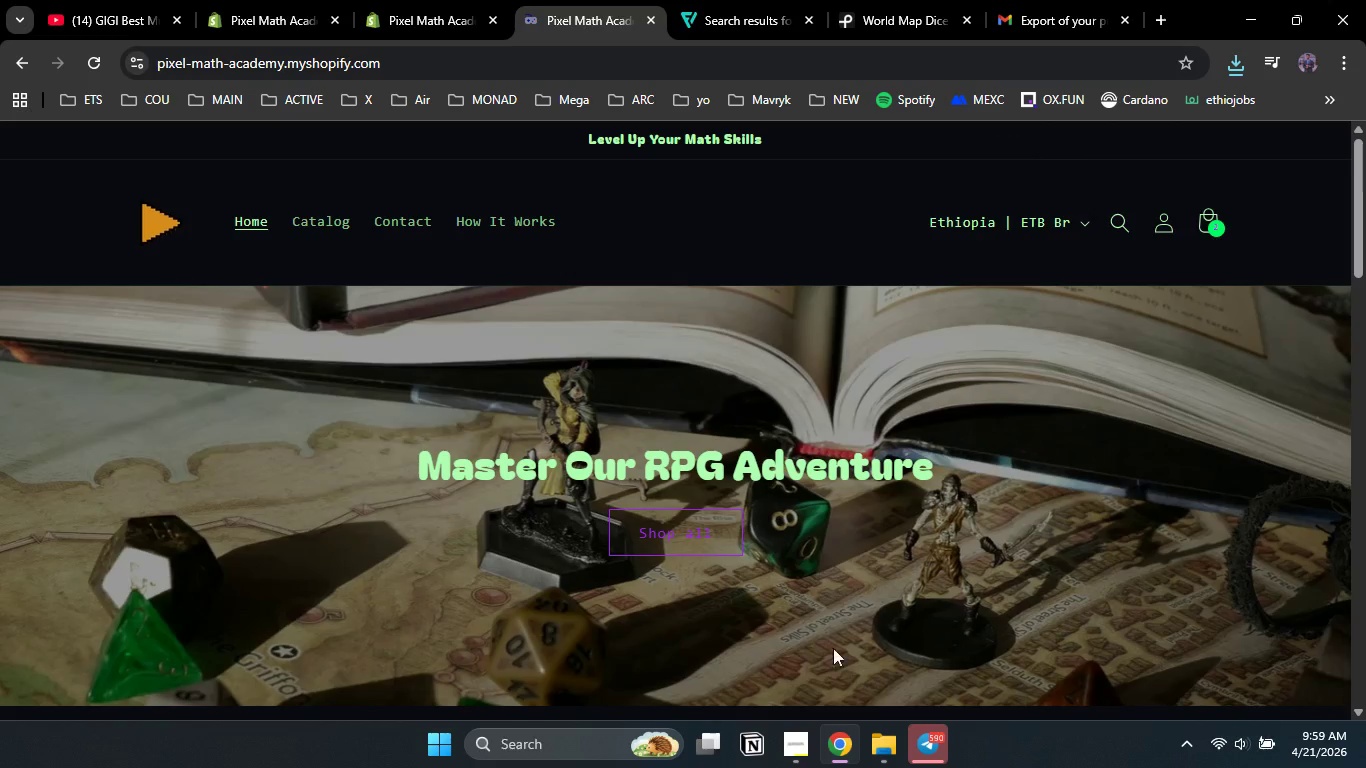 
mouse_move([761, 727])
 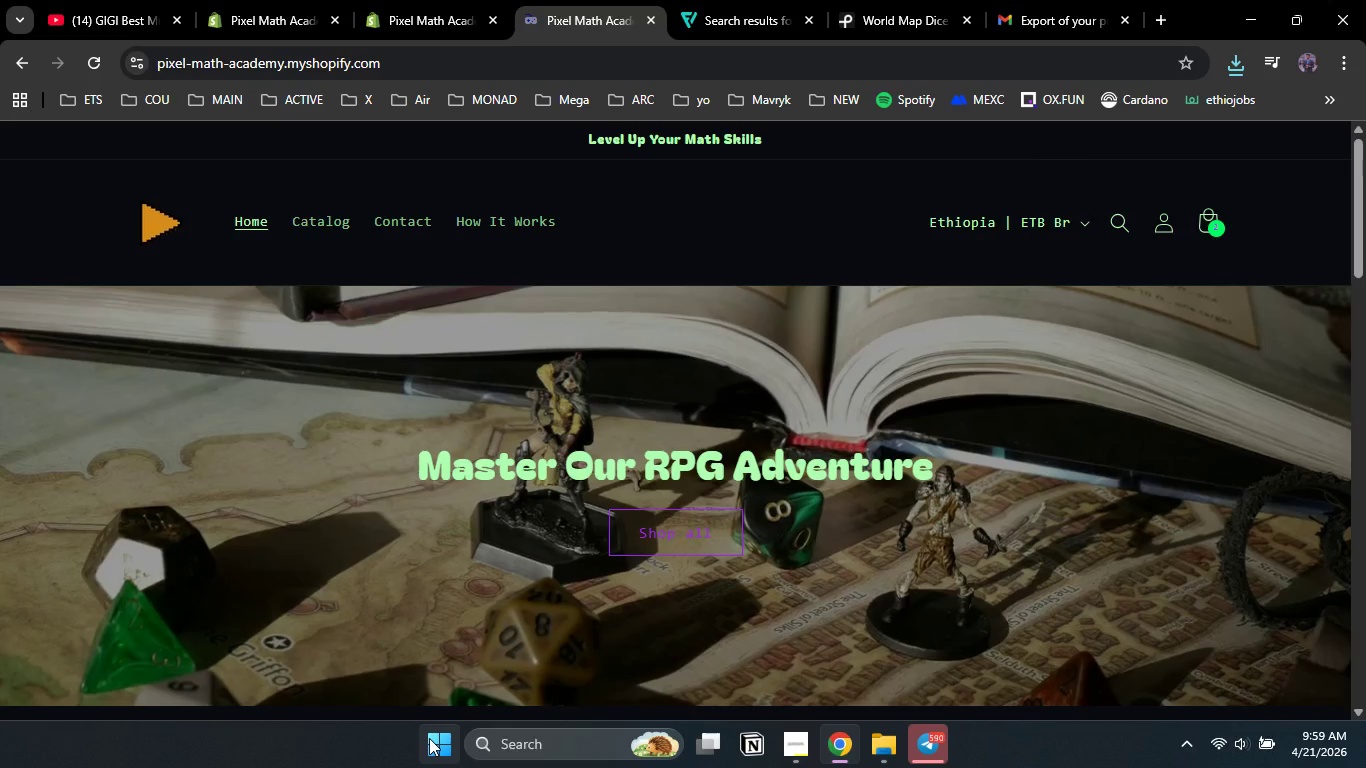 
left_click([429, 738])
 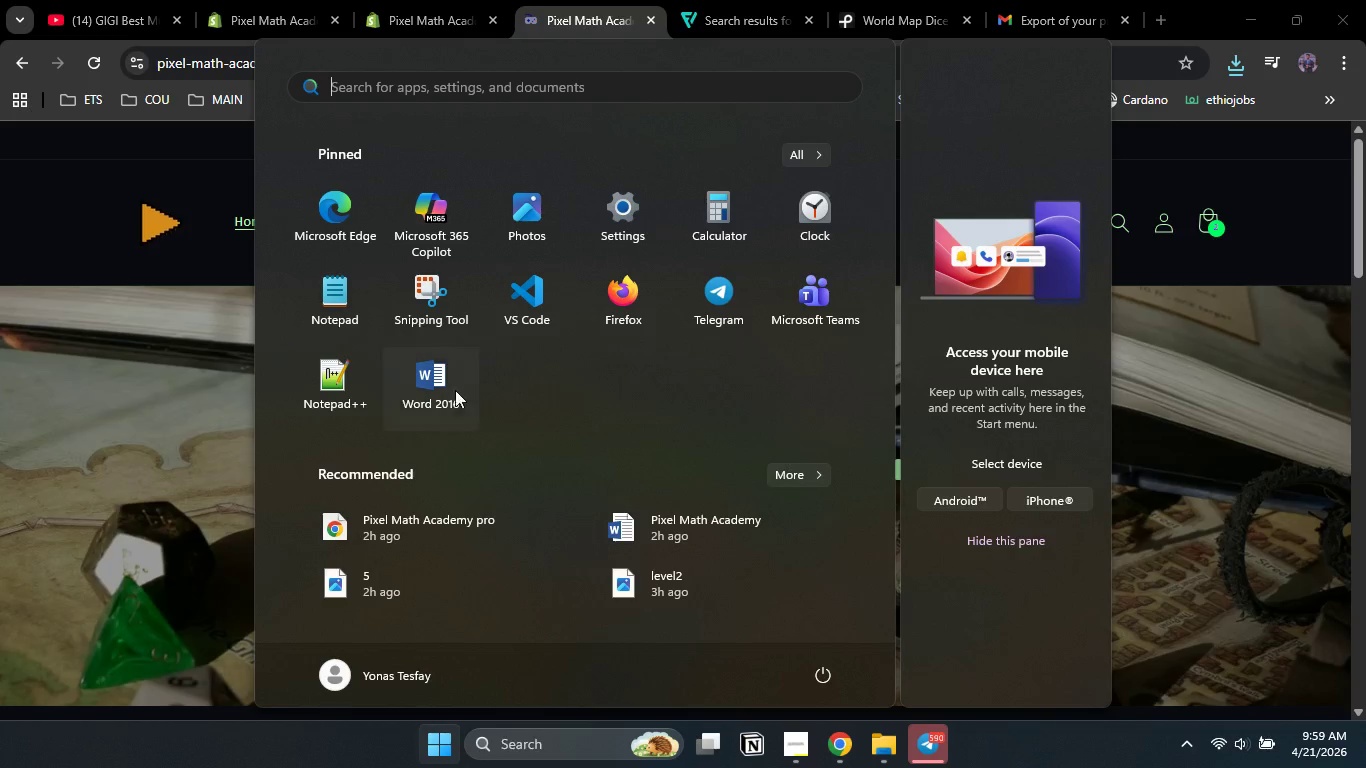 
left_click([428, 310])
 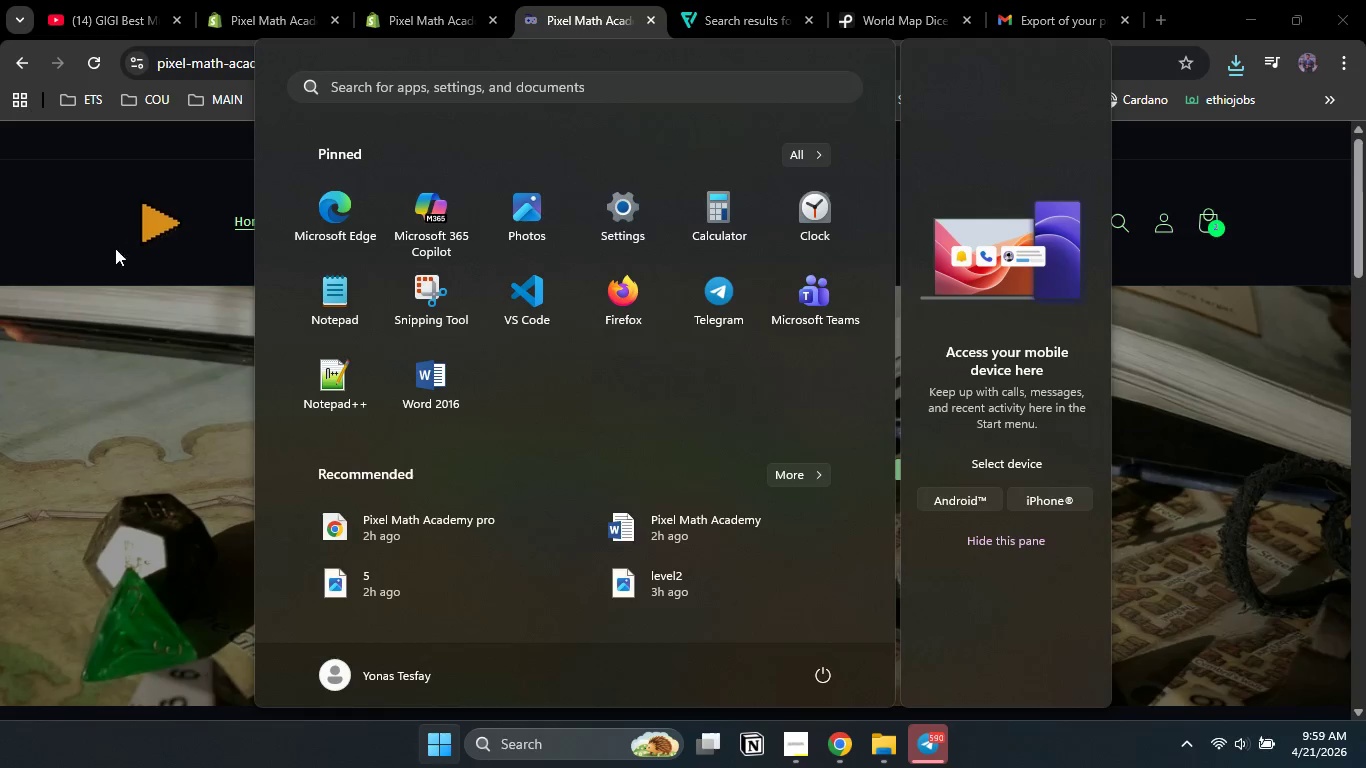 
left_click([0, 251])
 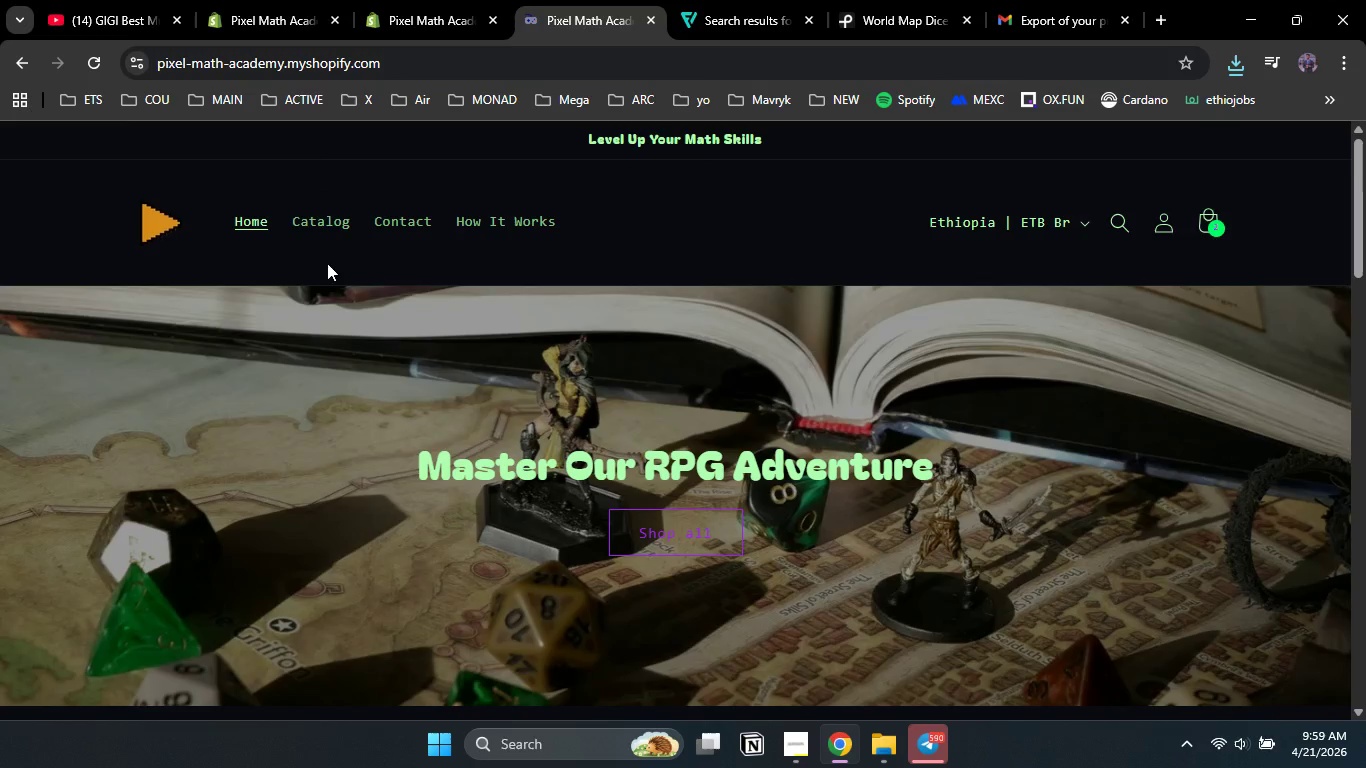 
left_click([328, 223])
 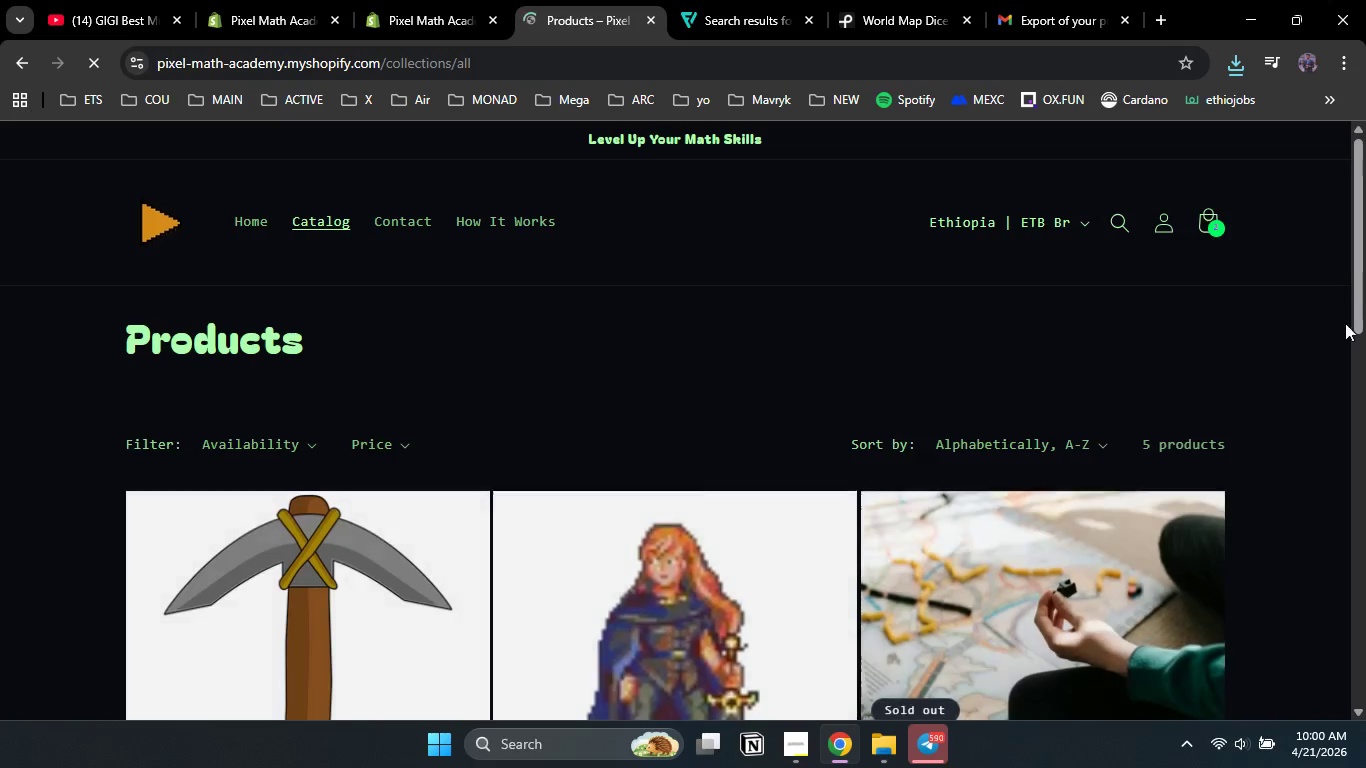 
left_click_drag(start_coordinate=[1363, 277], to_coordinate=[1359, 206])
 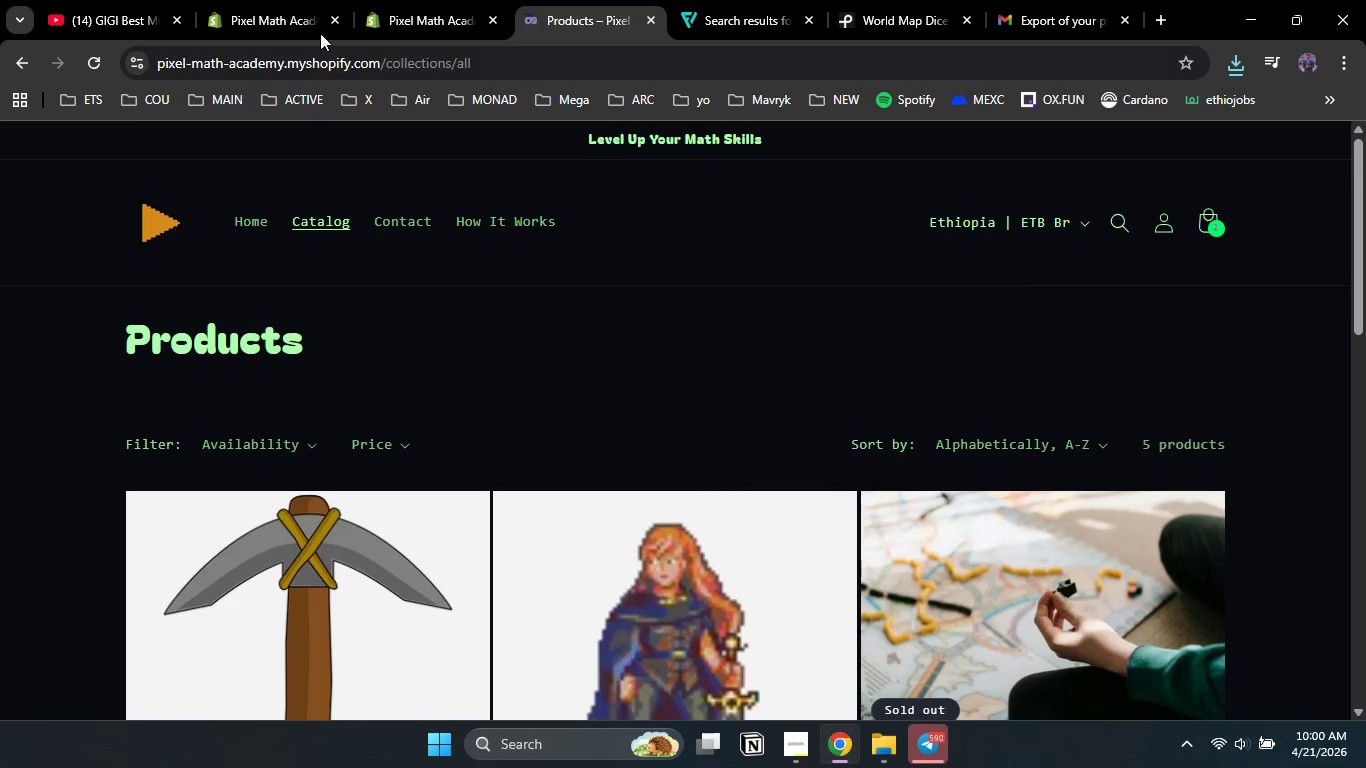 
left_click([302, 13])
 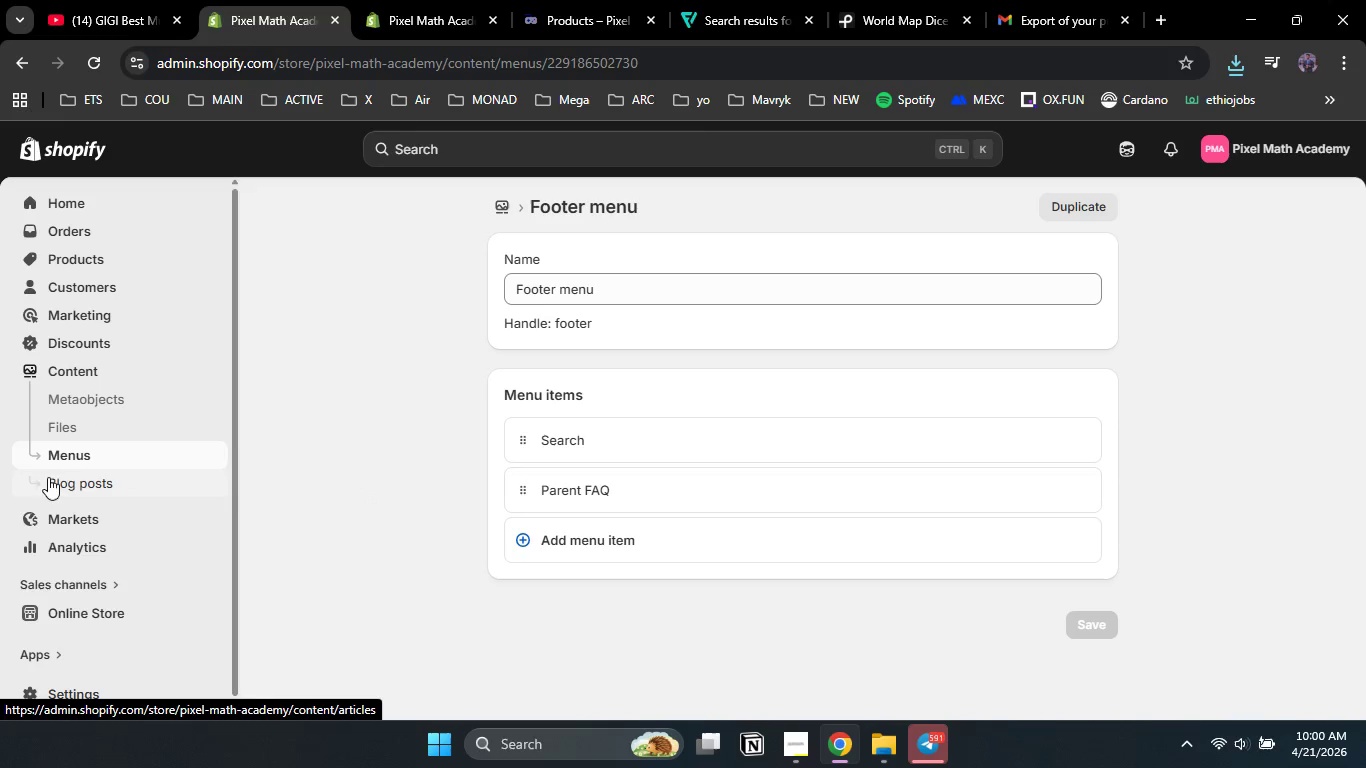 
wait(7.05)
 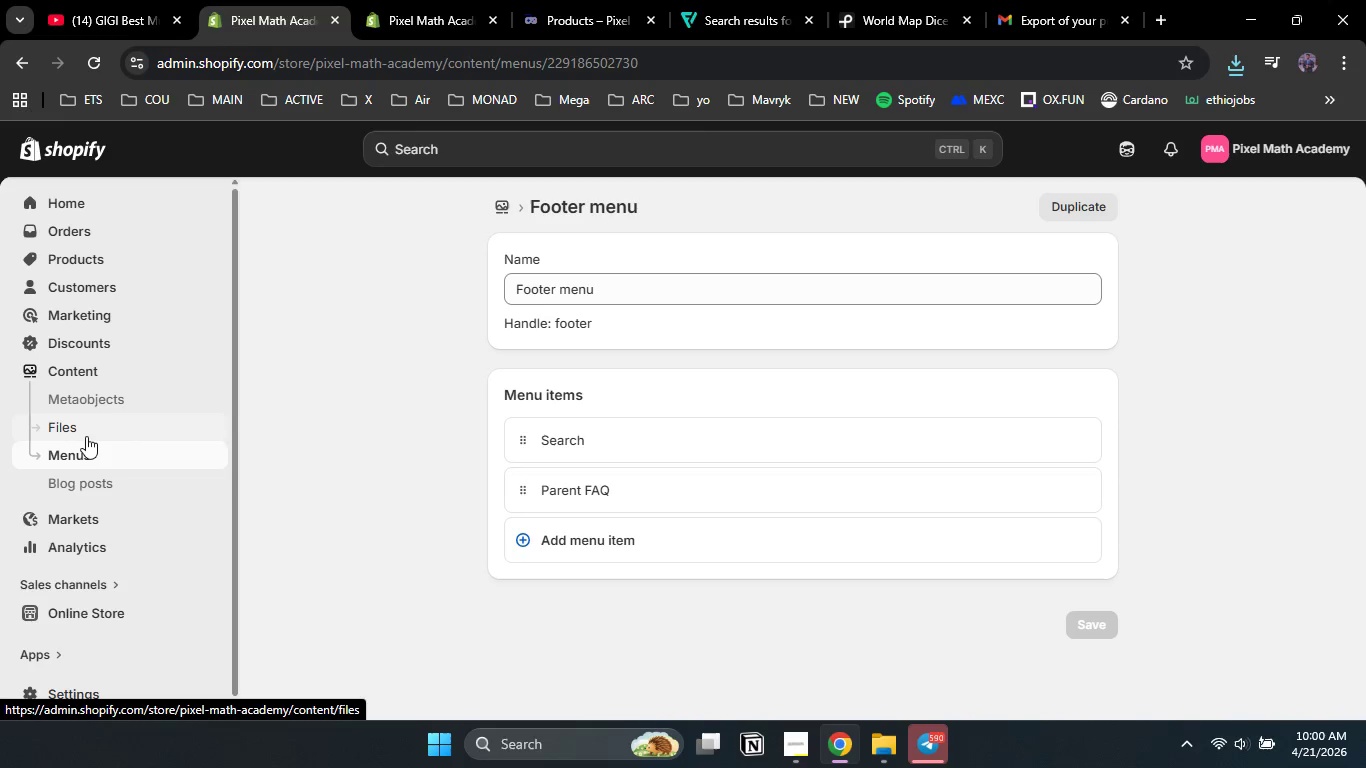 
left_click([89, 464])
 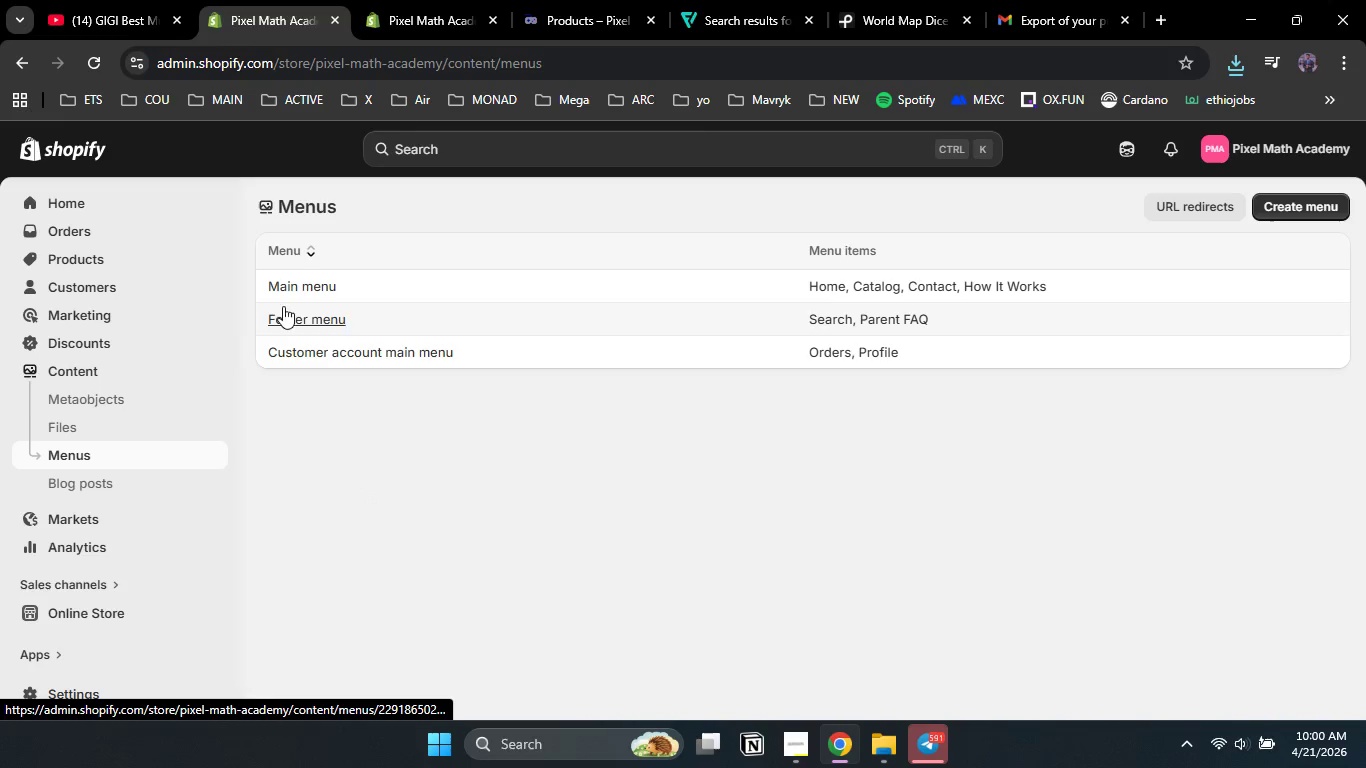 
left_click([297, 286])
 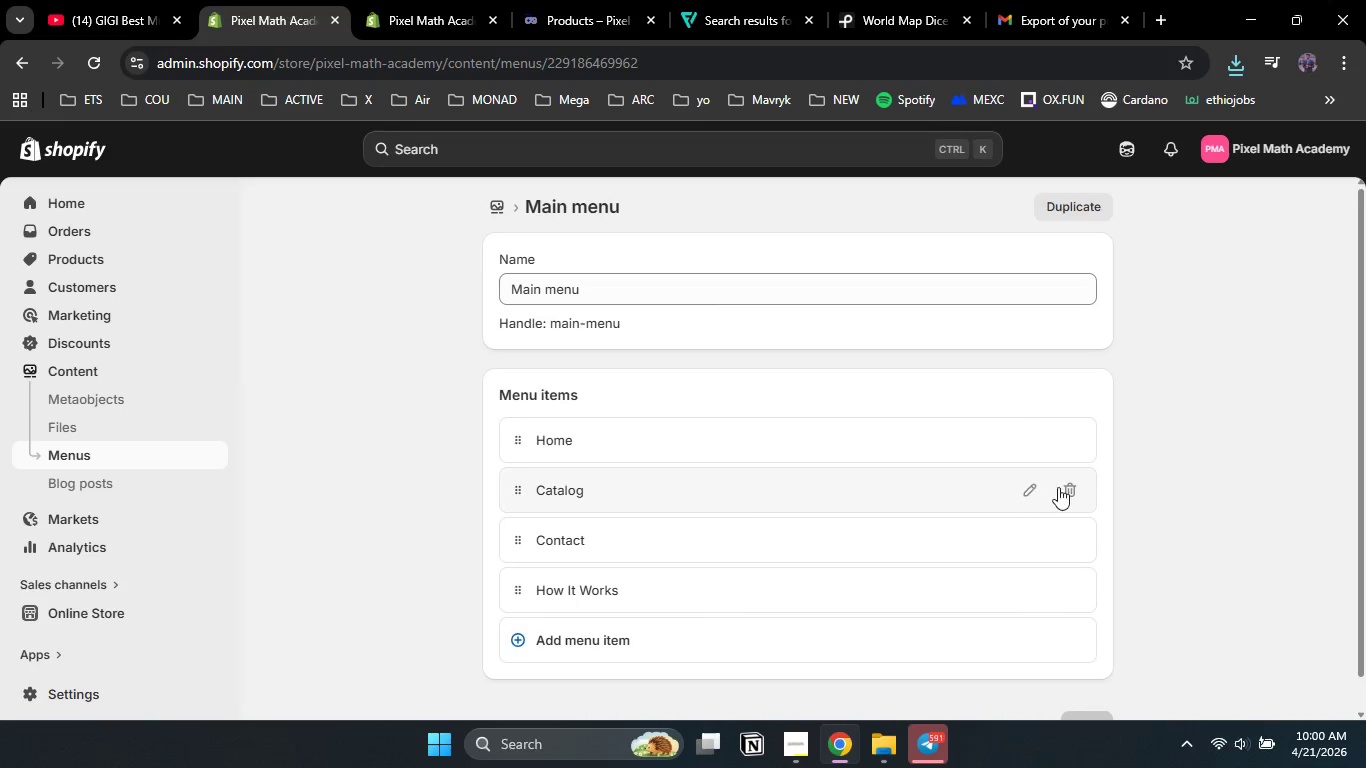 
left_click([1064, 487])
 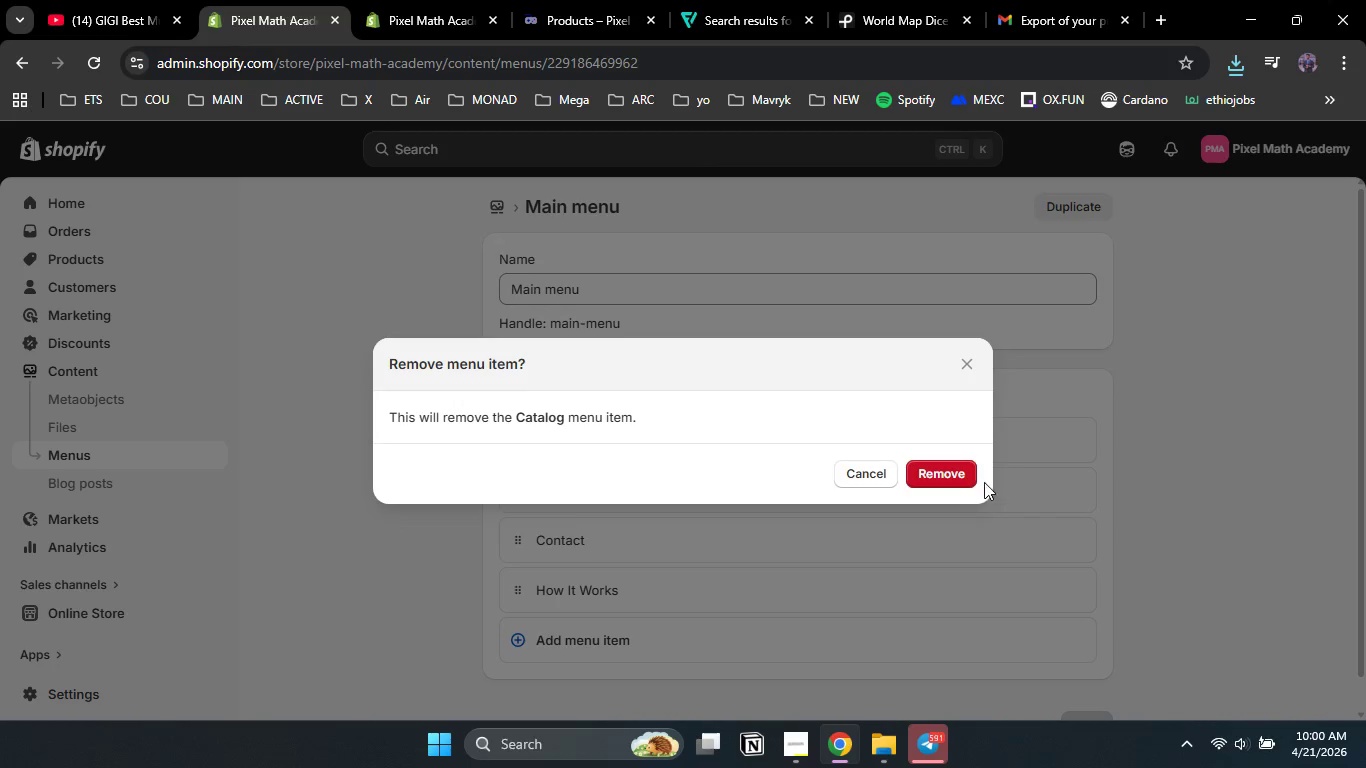 
left_click([973, 471])
 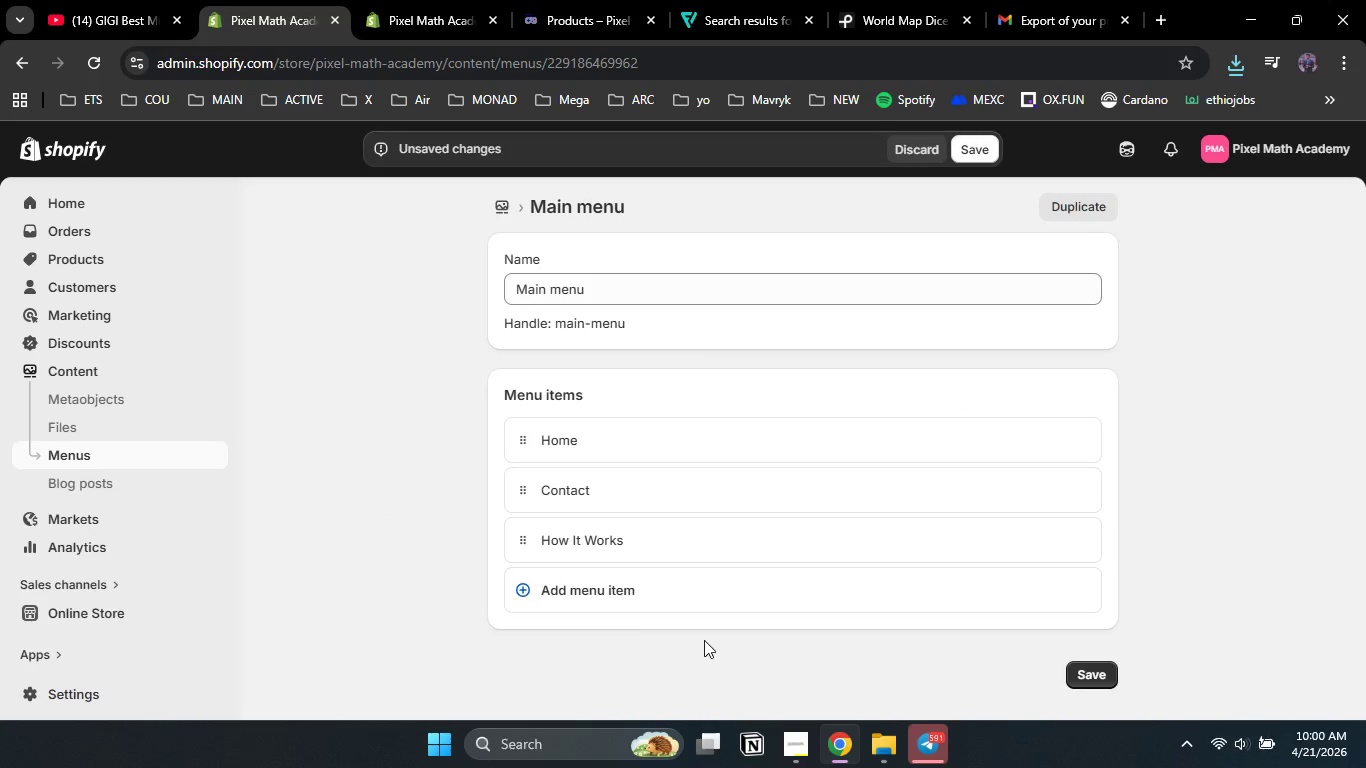 
left_click([547, 591])
 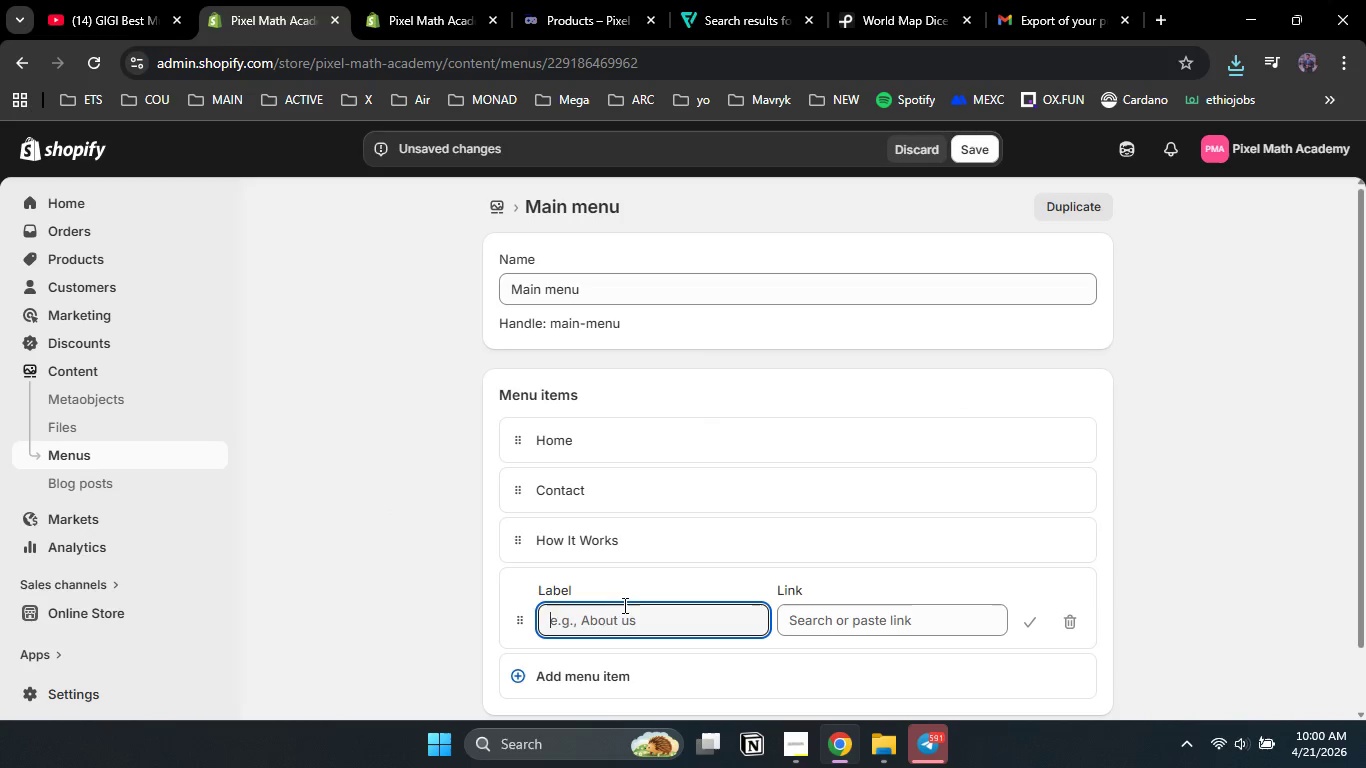 
left_click([854, 616])
 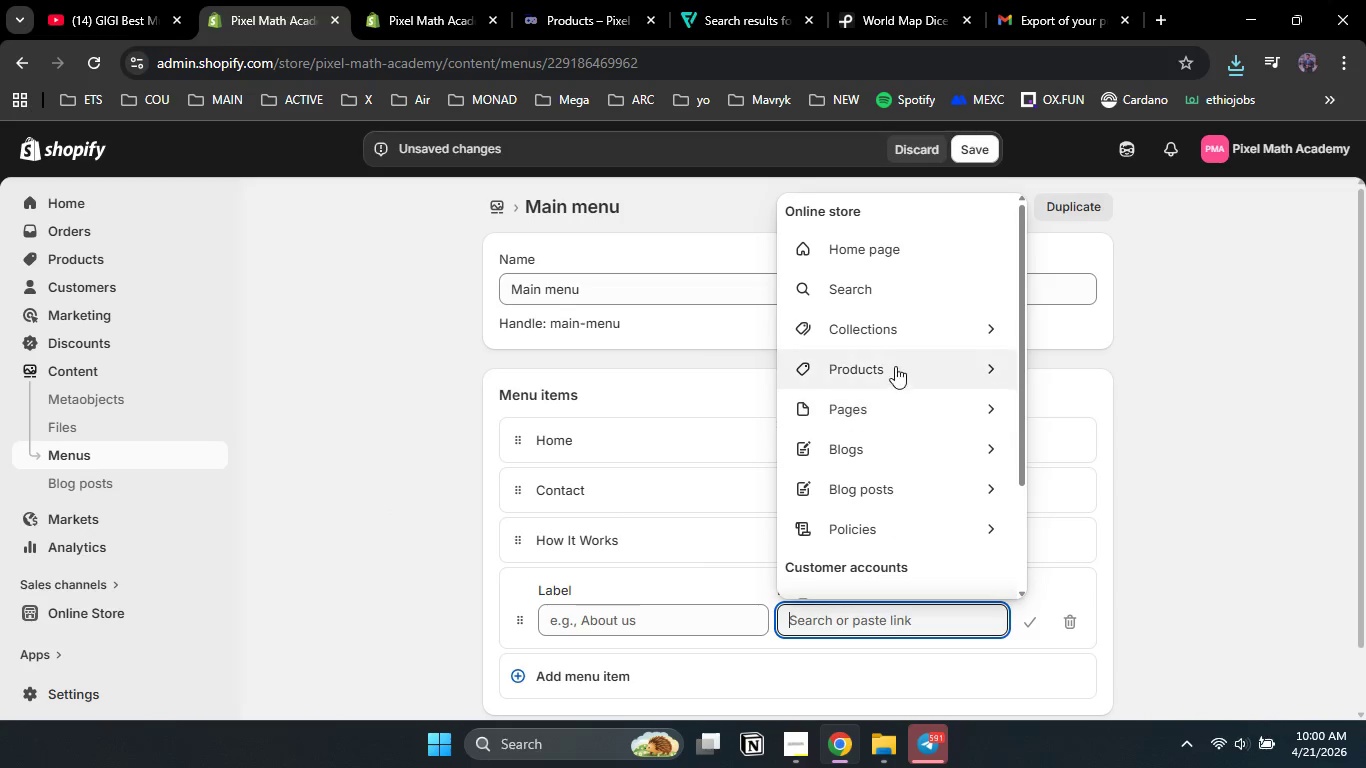 
left_click([903, 337])
 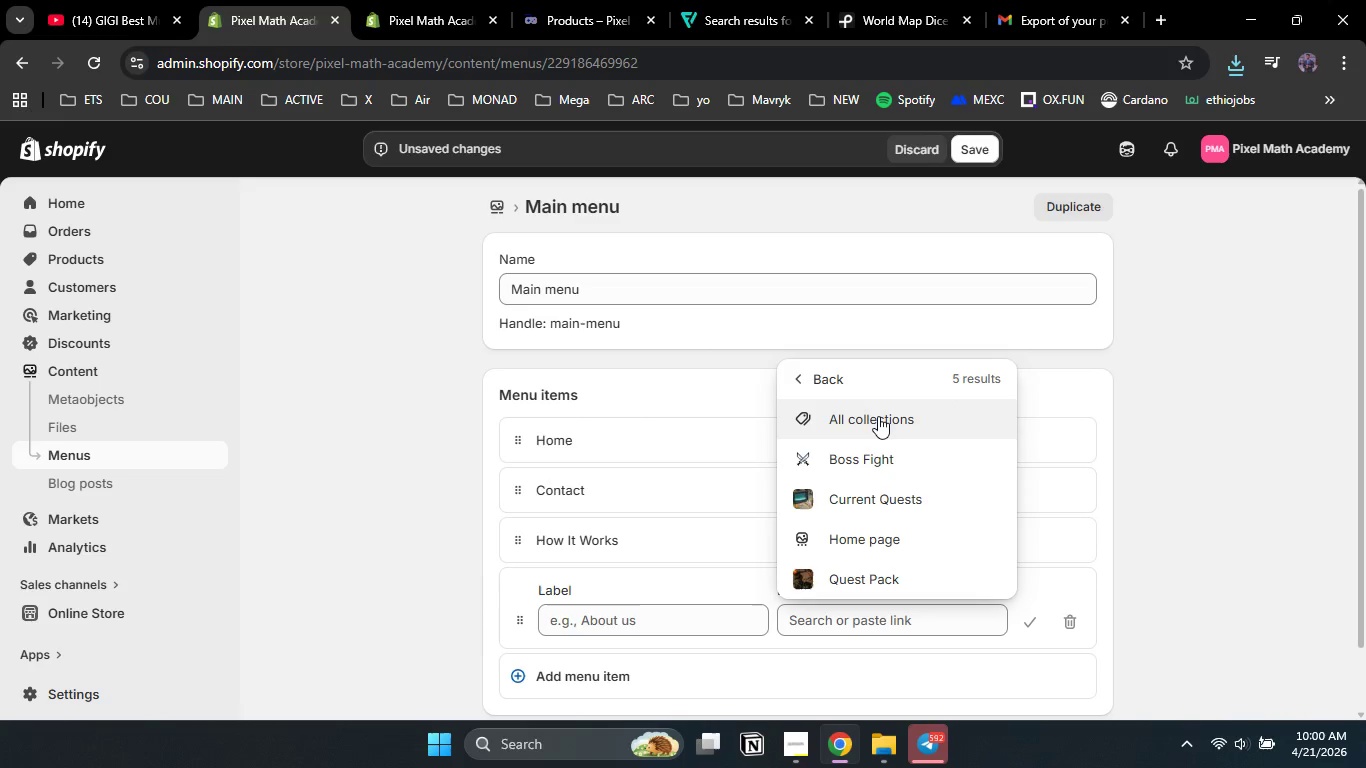 
wait(5.12)
 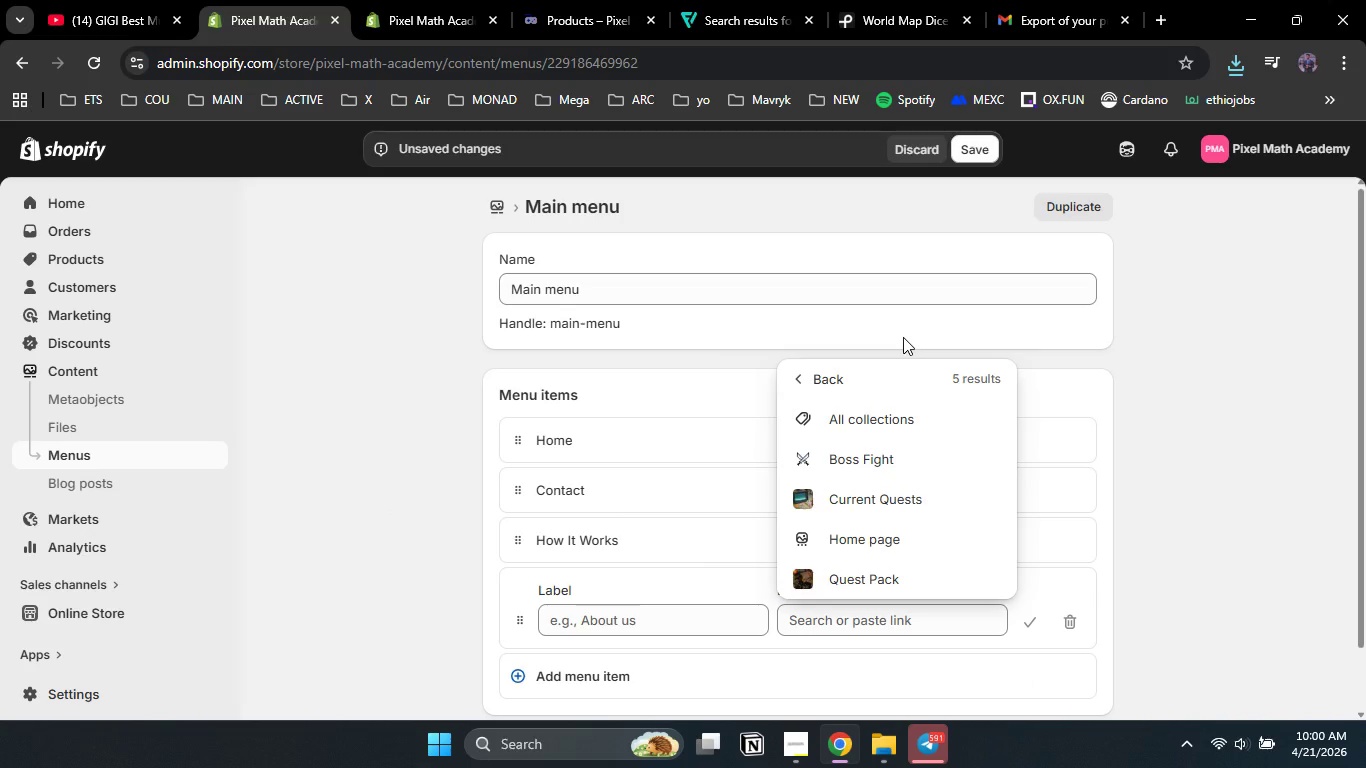 
left_click([878, 496])
 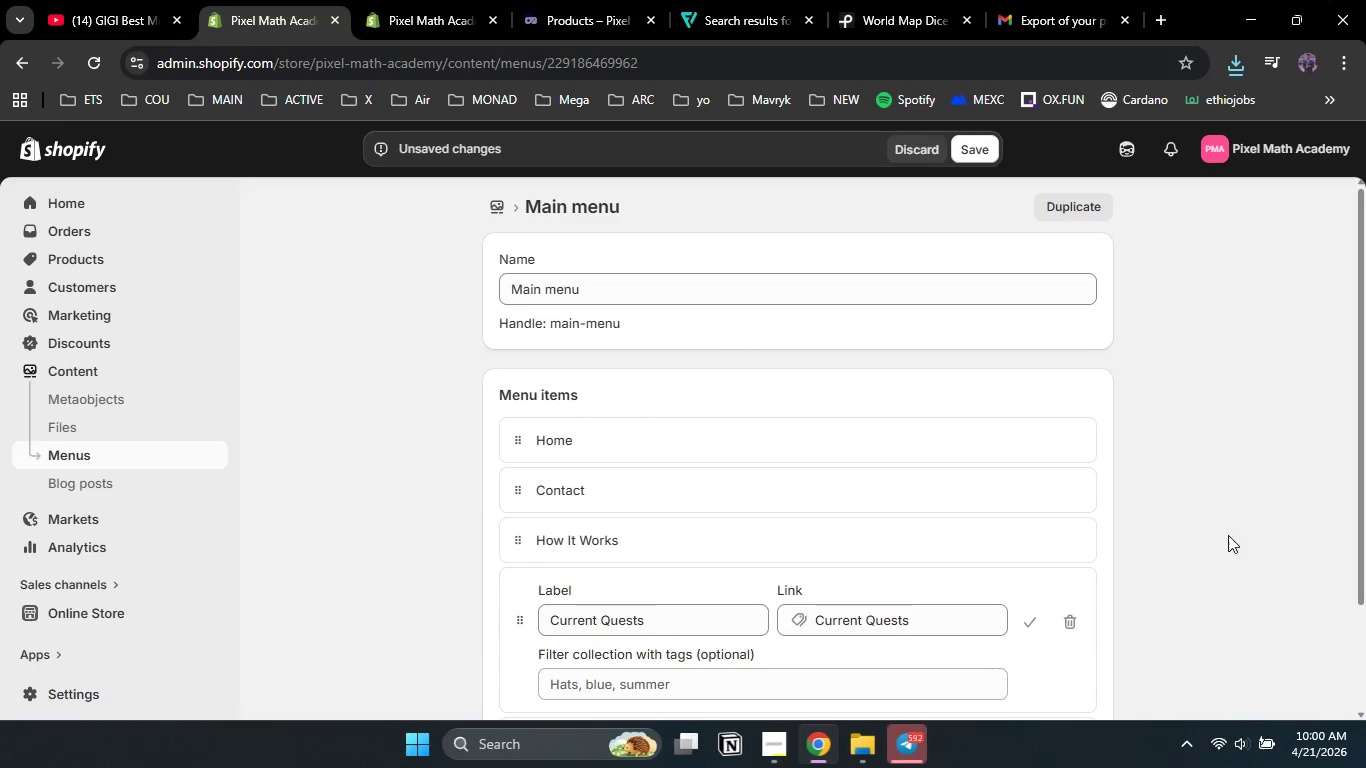 
left_click_drag(start_coordinate=[1365, 545], to_coordinate=[1322, 656])
 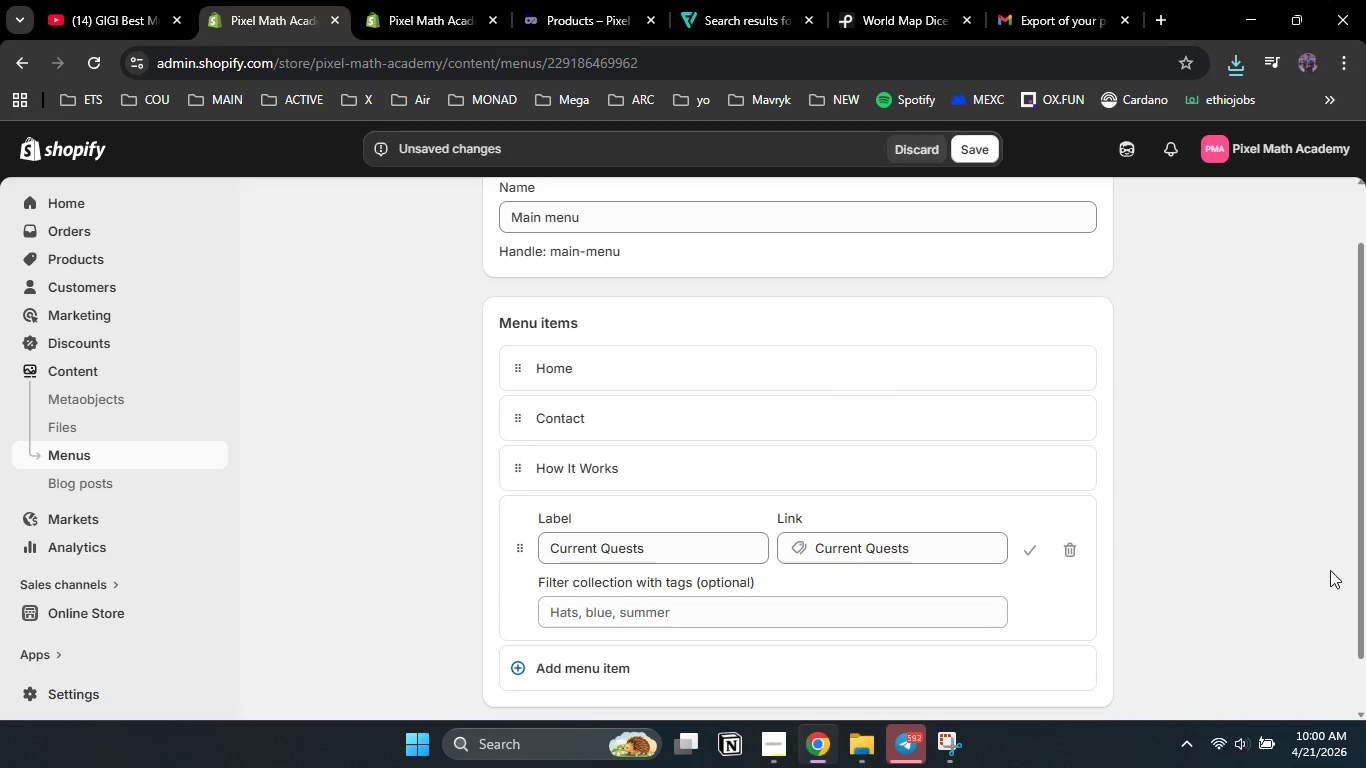 
left_click_drag(start_coordinate=[1357, 589], to_coordinate=[1283, 682])
 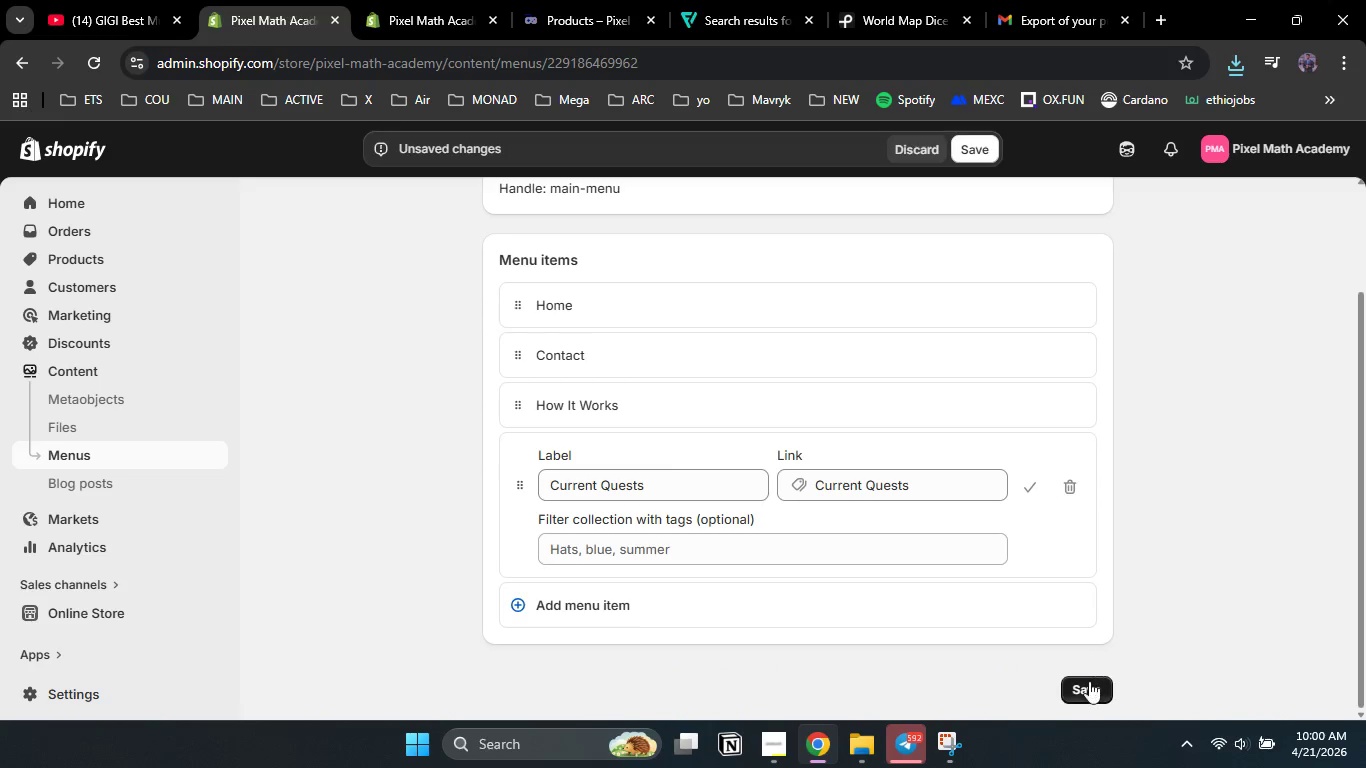 
left_click([1089, 681])
 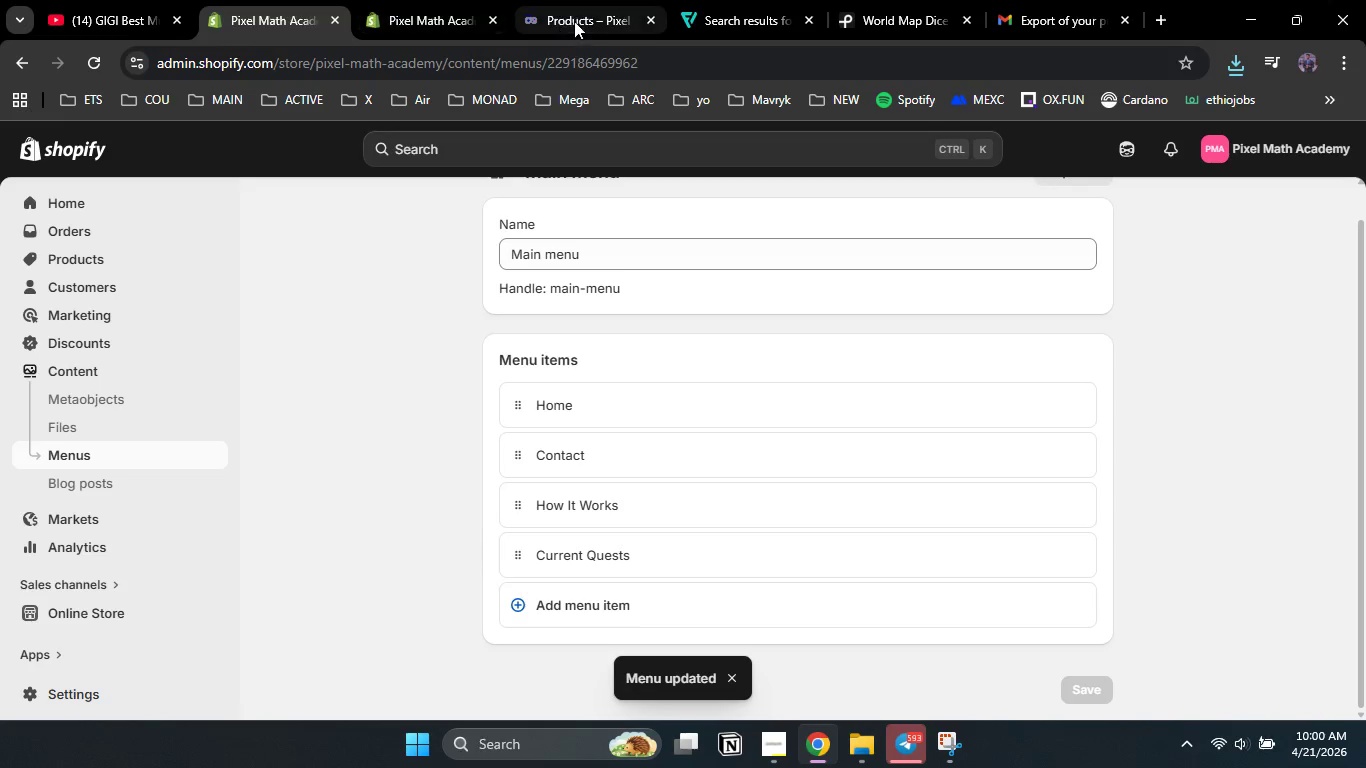 
wait(5.61)
 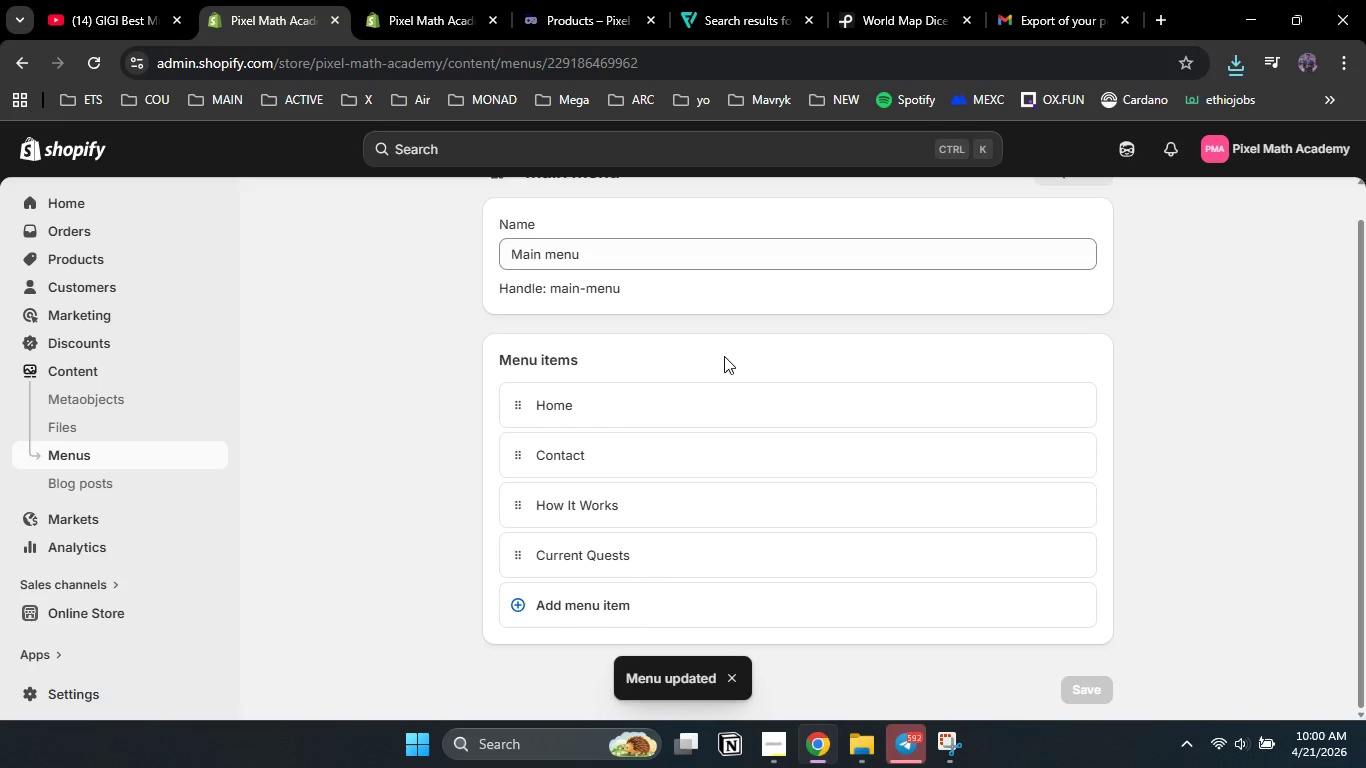 
left_click([268, 215])
 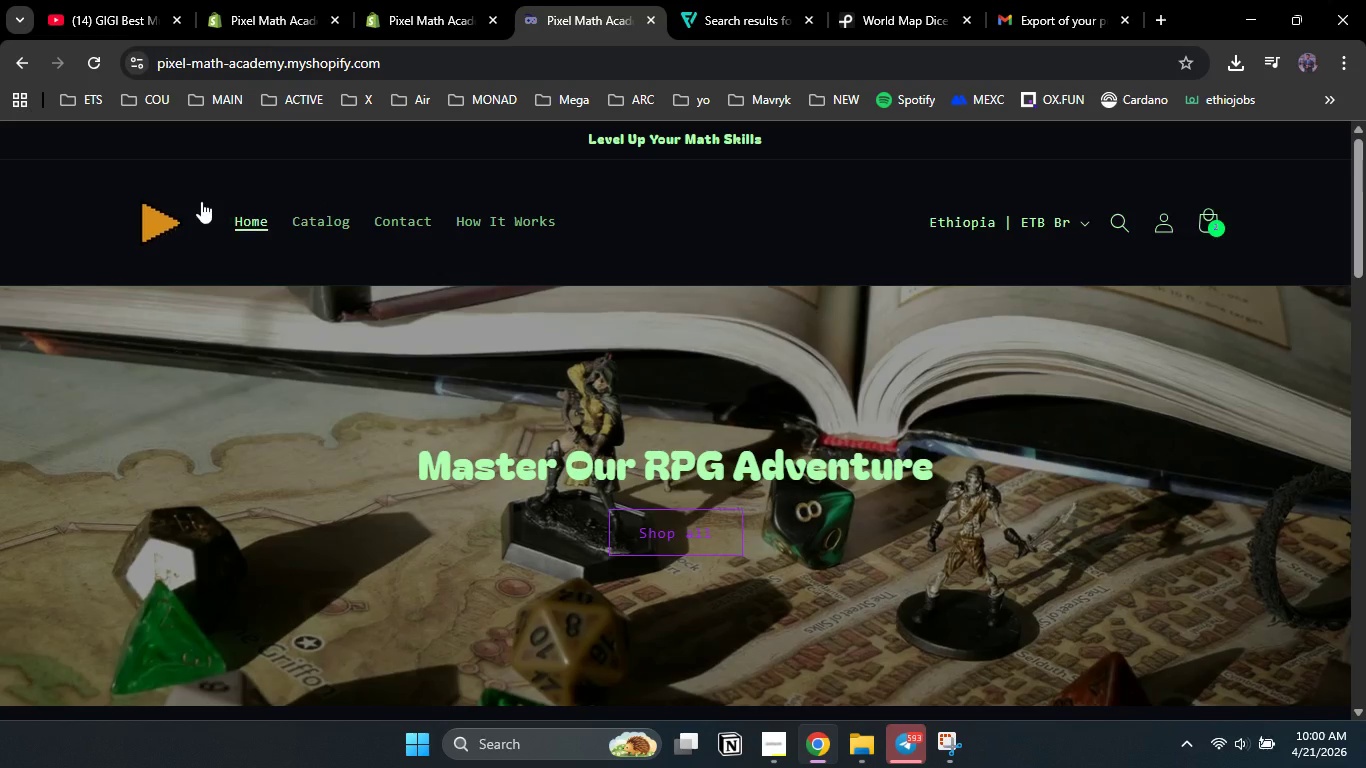 
left_click([98, 62])
 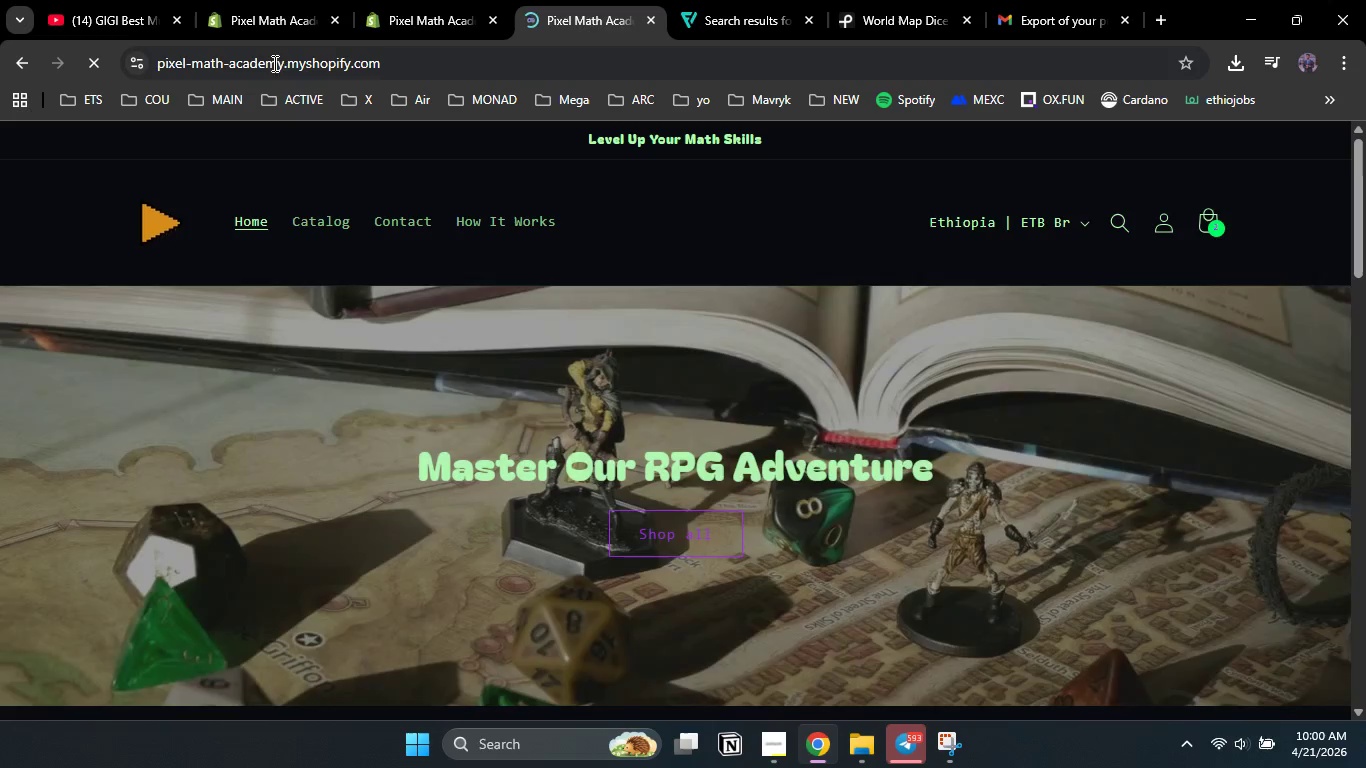 
left_click([428, 1])
 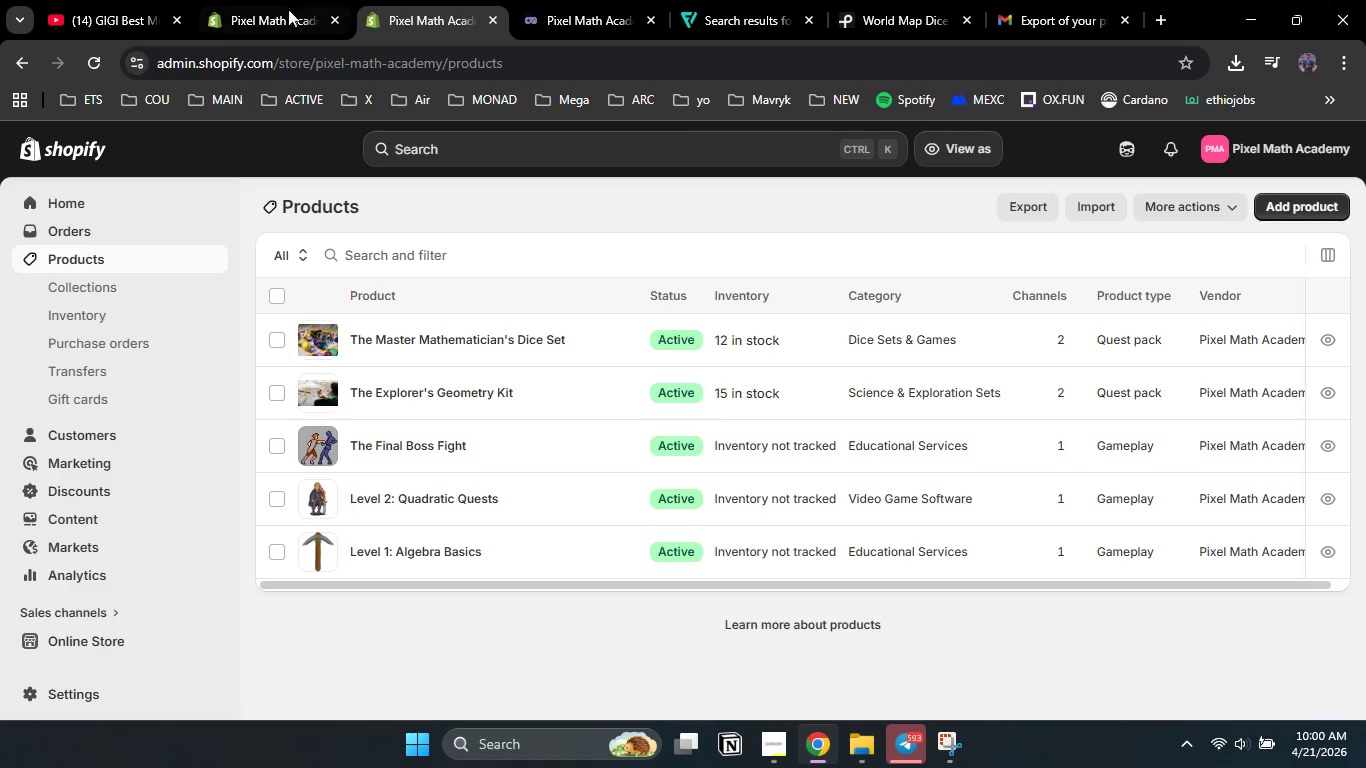 
left_click([272, 0])
 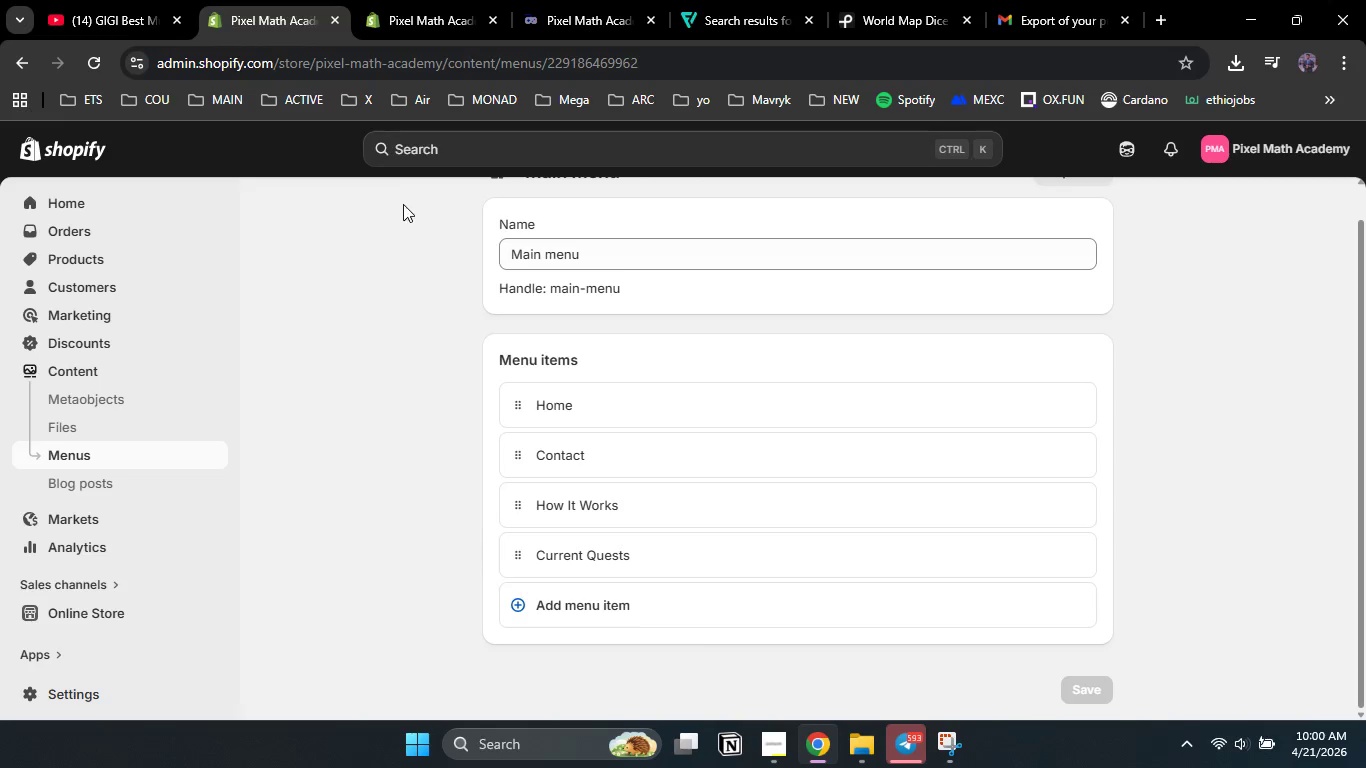 
left_click([419, 6])
 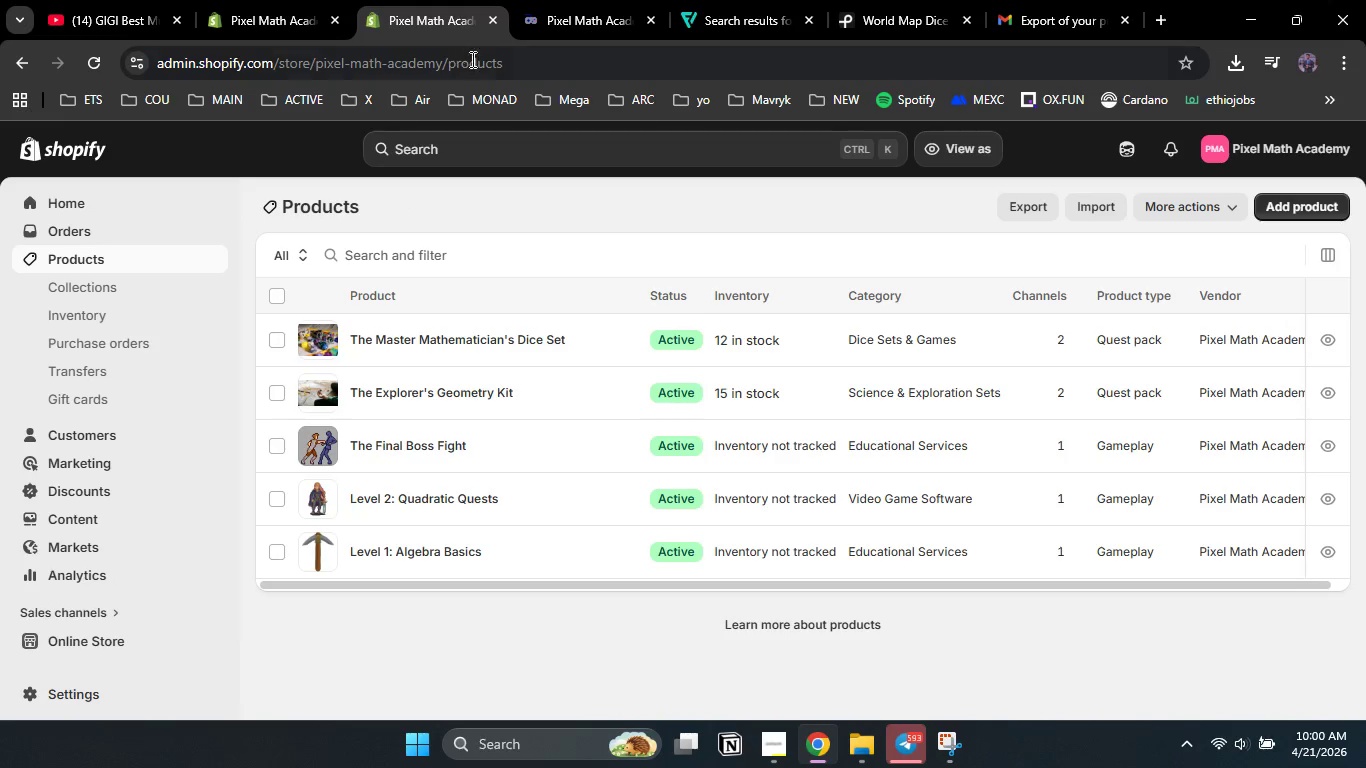 
left_click([564, 0])
 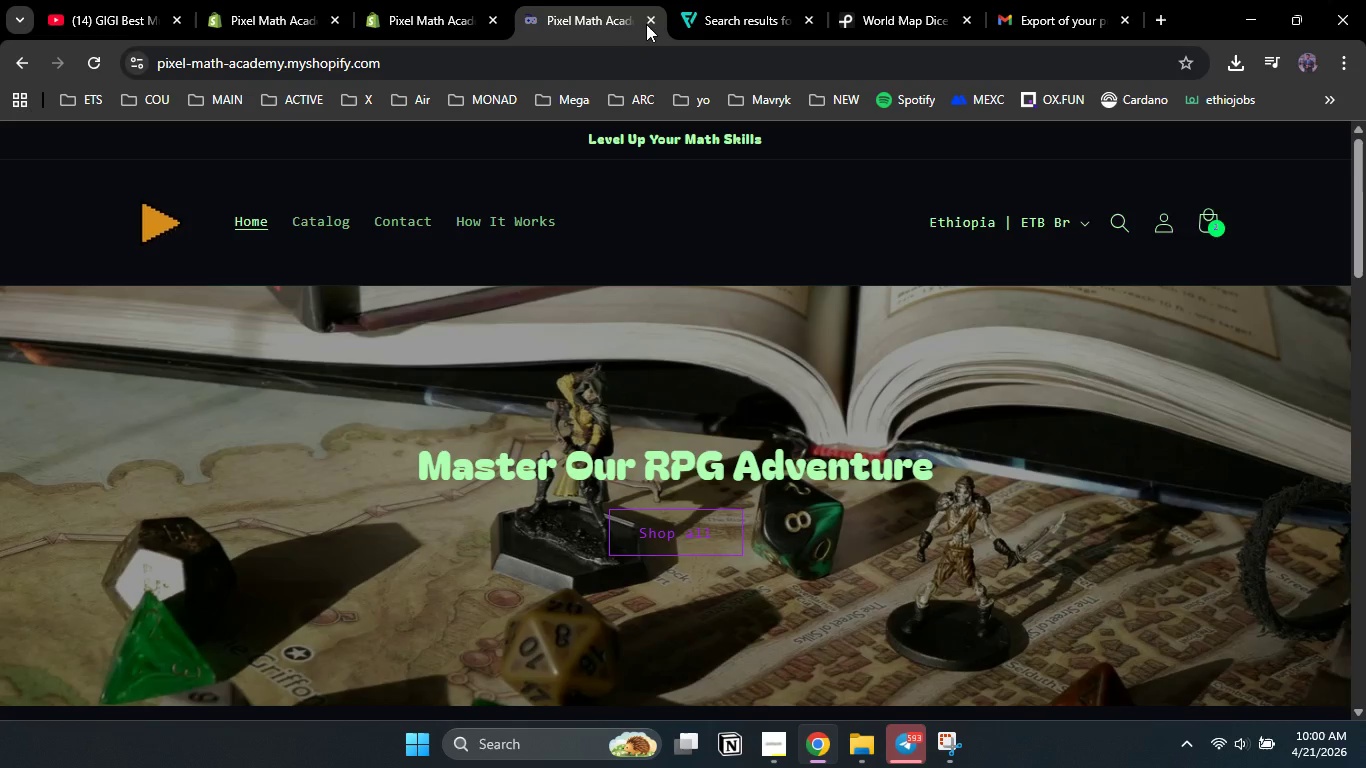 
left_click([652, 15])
 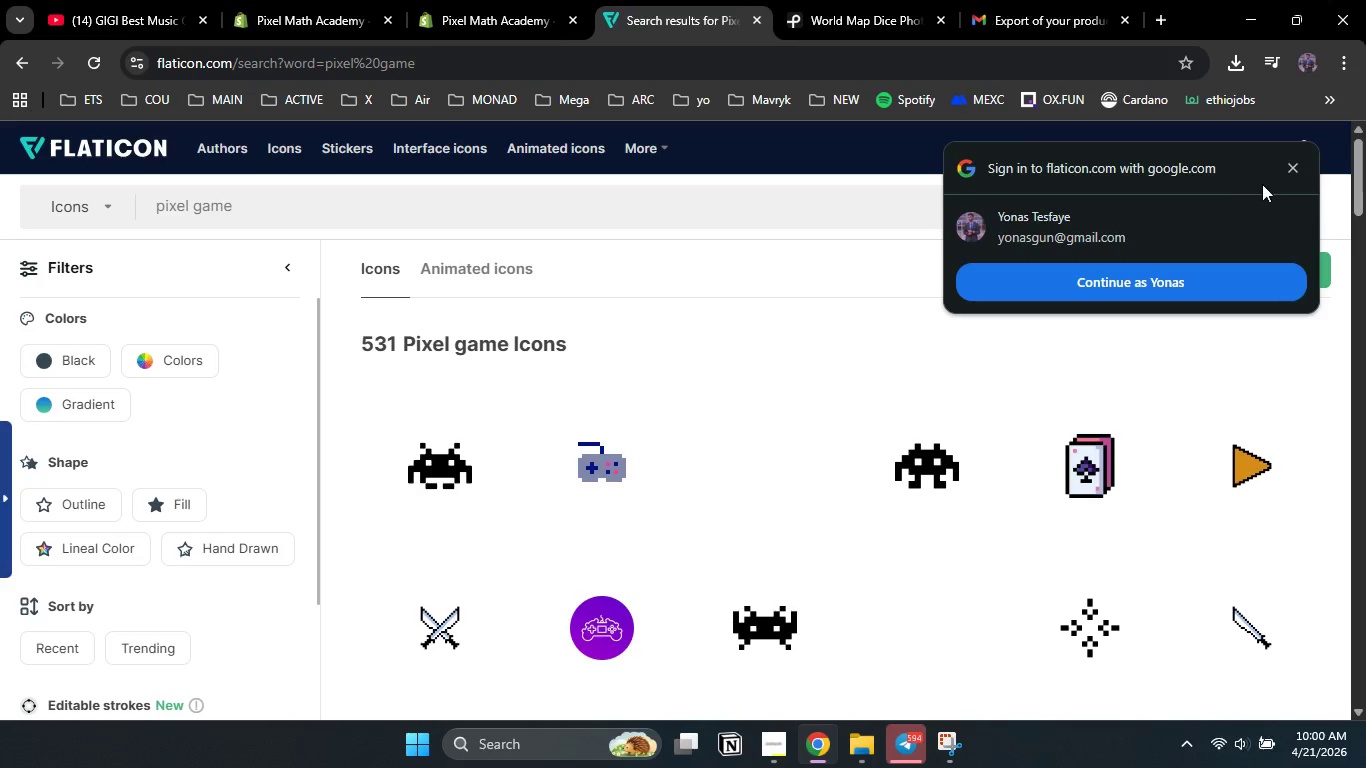 
left_click([1297, 165])
 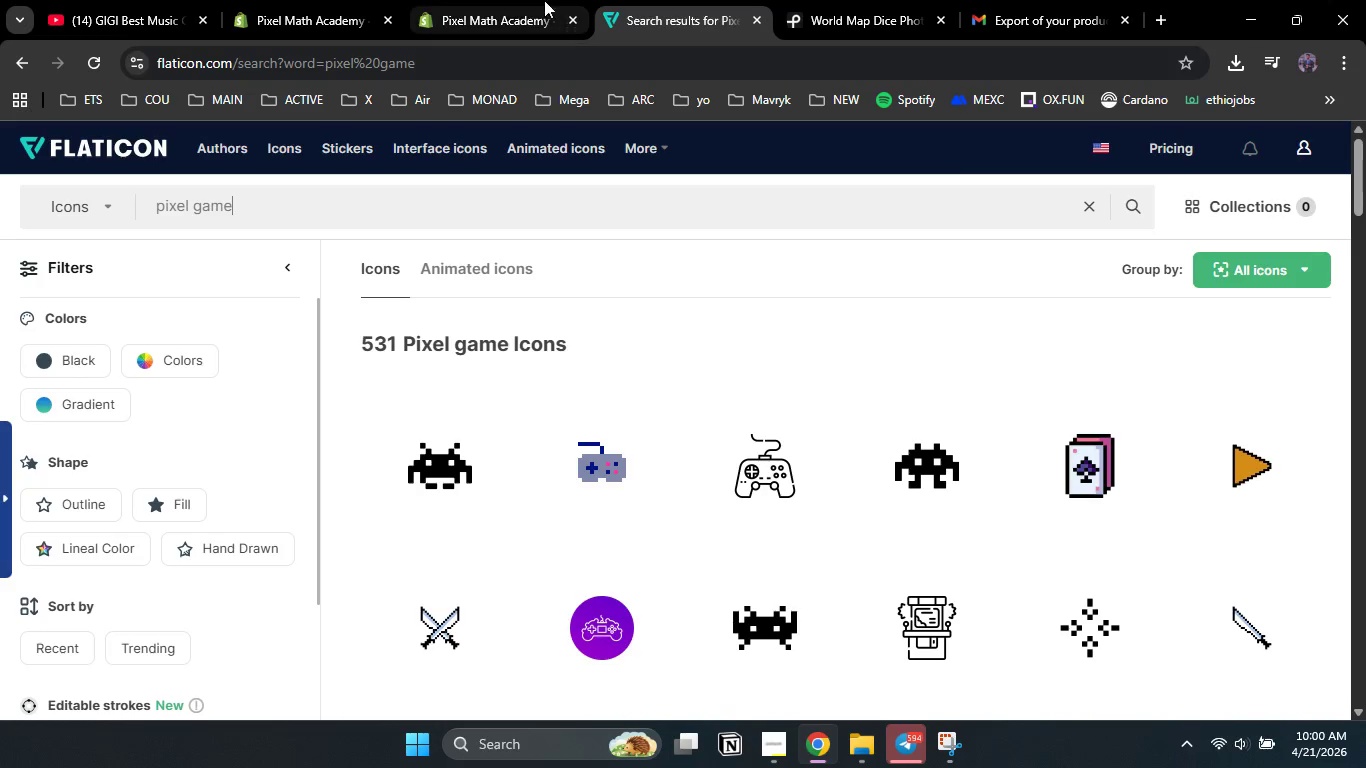 
left_click([533, 0])
 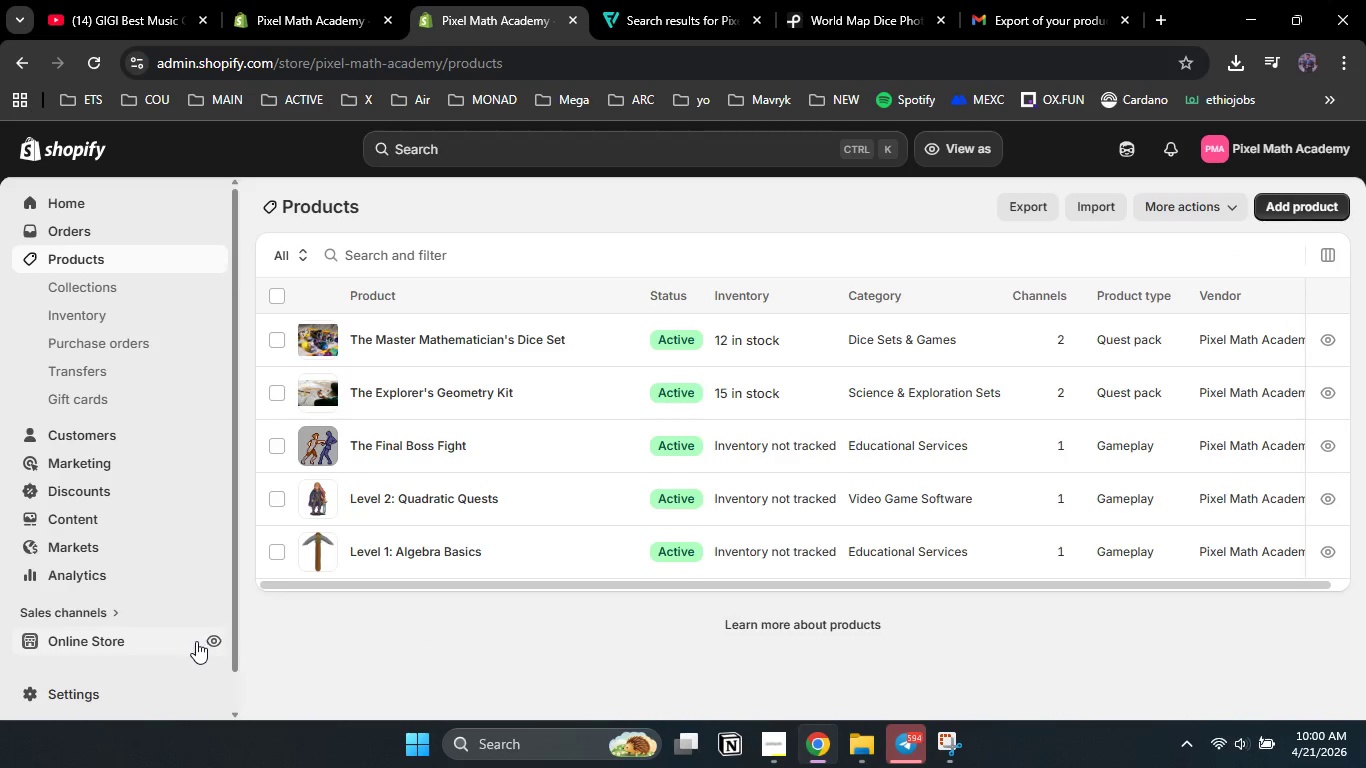 
left_click([215, 640])
 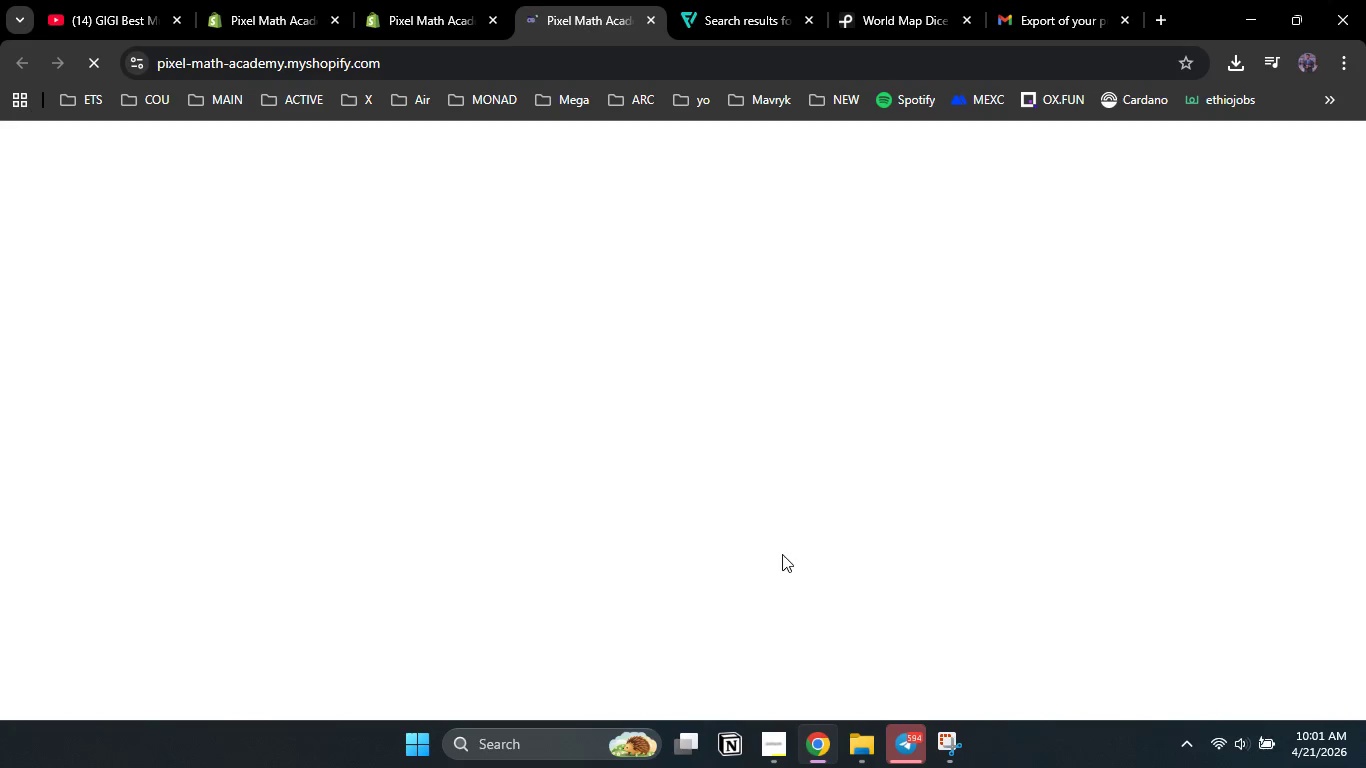 
wait(8.52)
 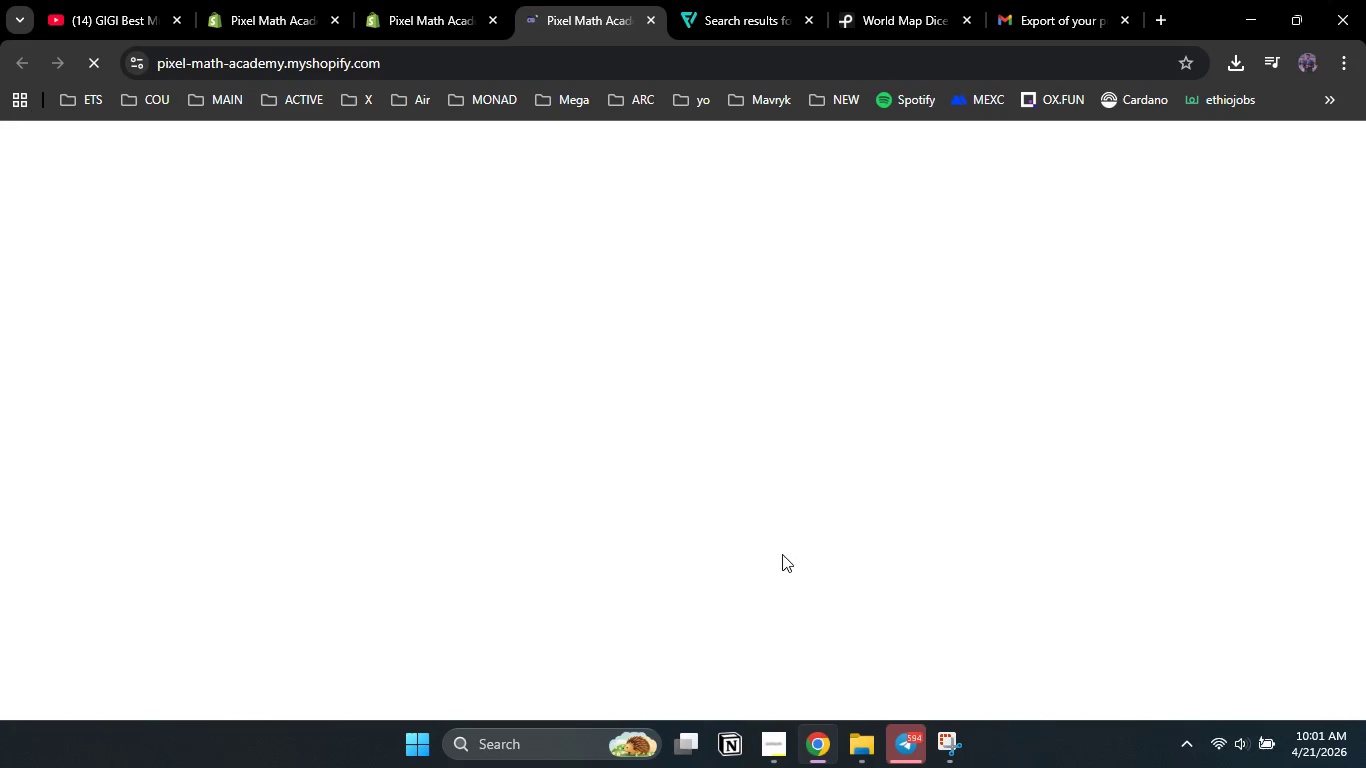 
left_click([287, 13])
 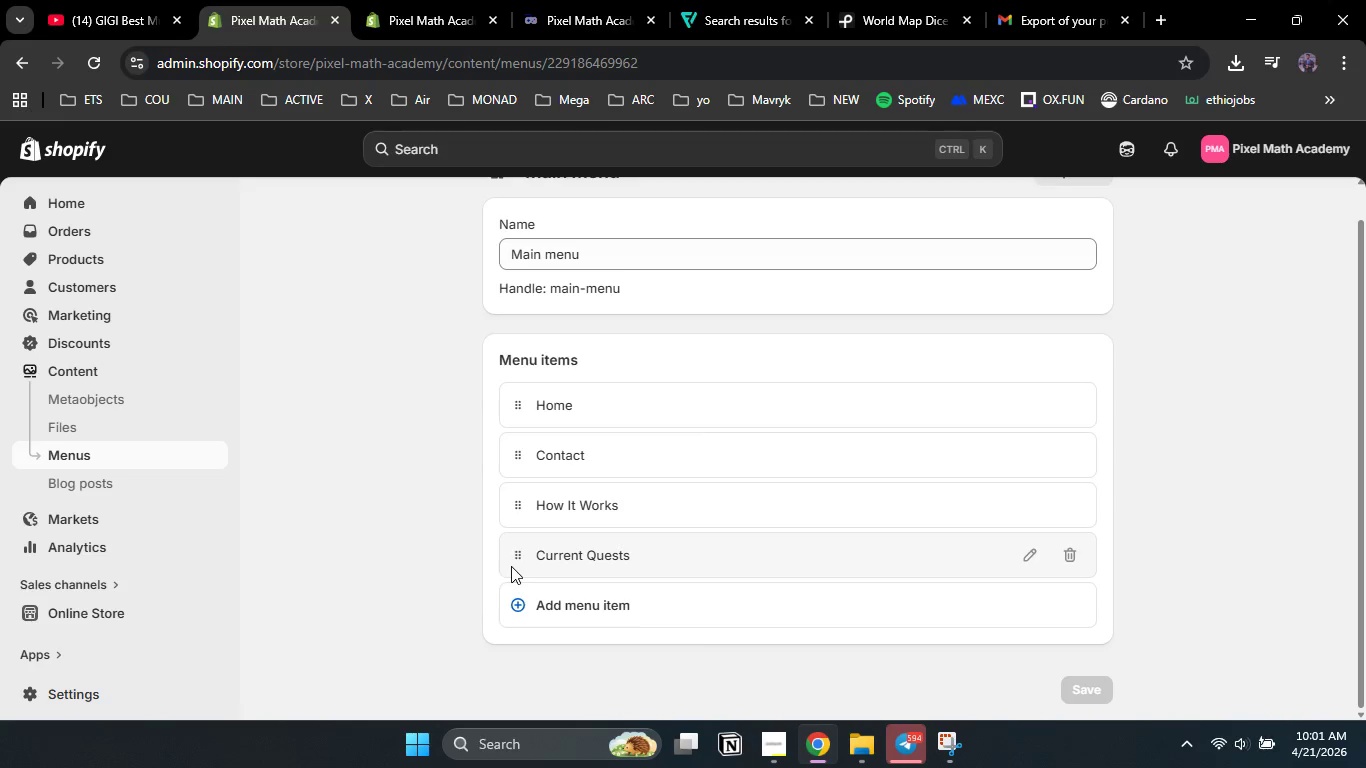 
left_click_drag(start_coordinate=[516, 555], to_coordinate=[515, 479])
 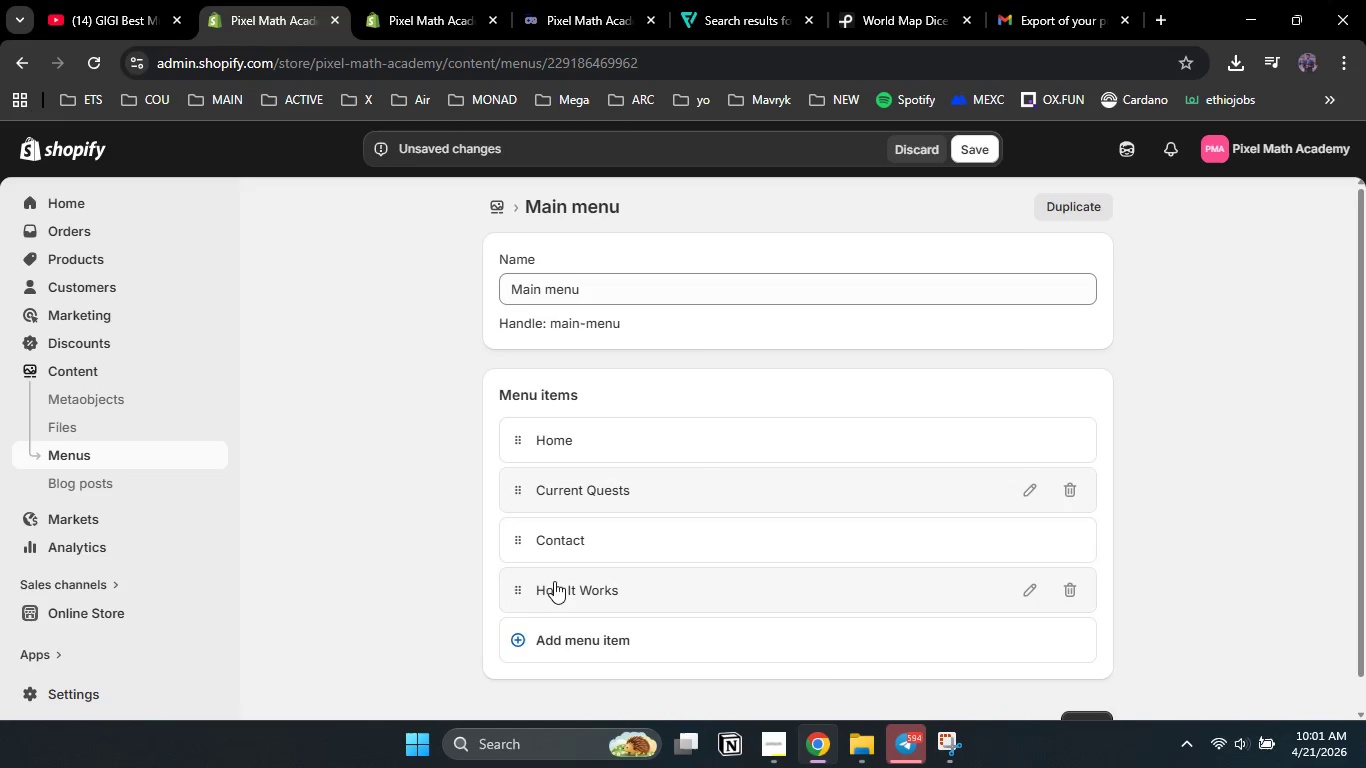 
left_click_drag(start_coordinate=[522, 591], to_coordinate=[523, 554])
 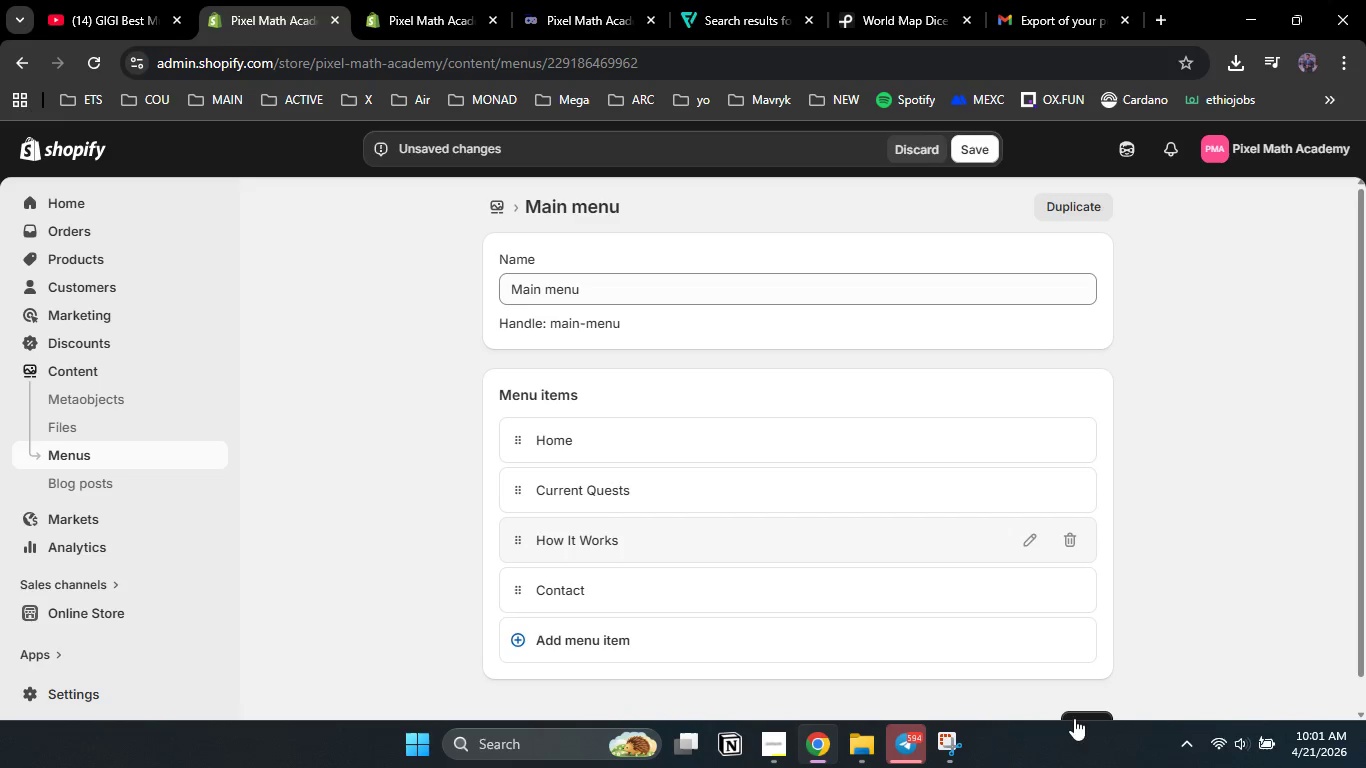 
left_click([1088, 708])
 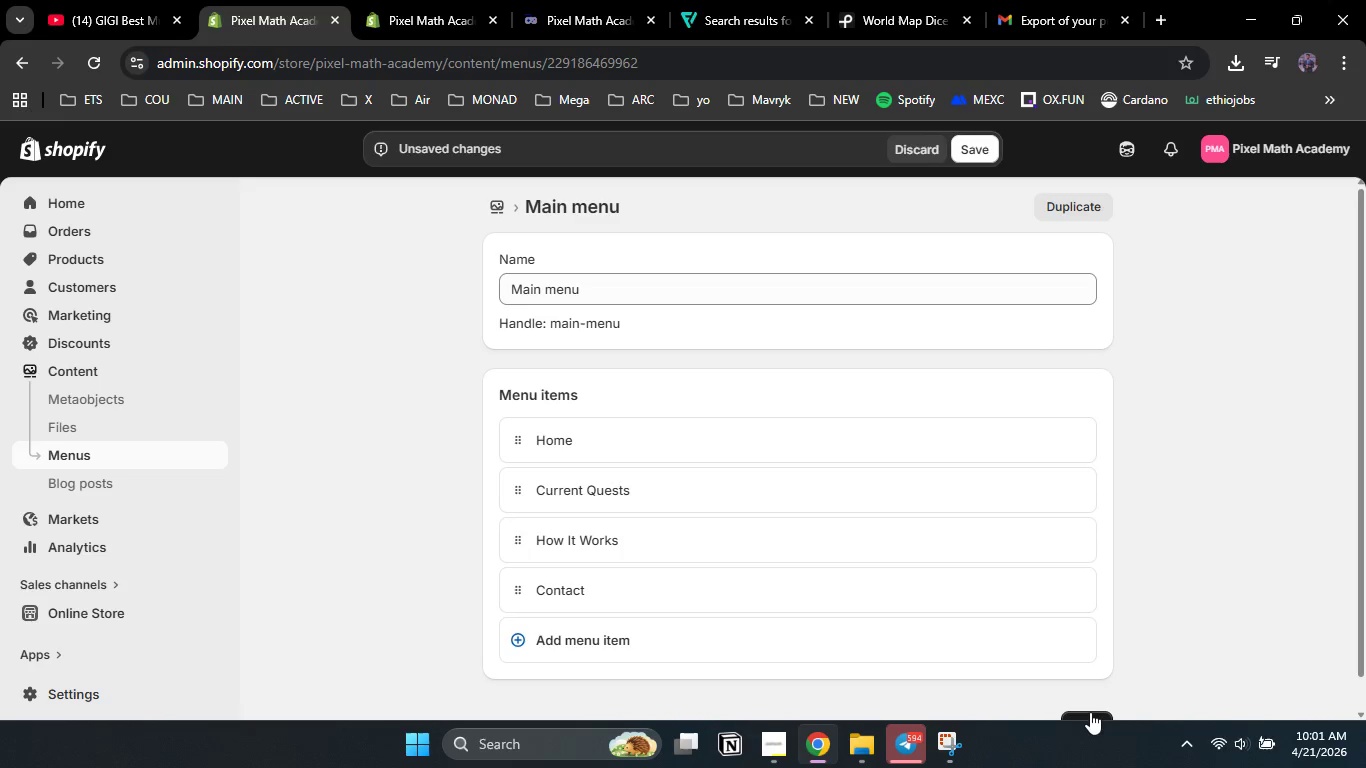 
left_click([1090, 712])
 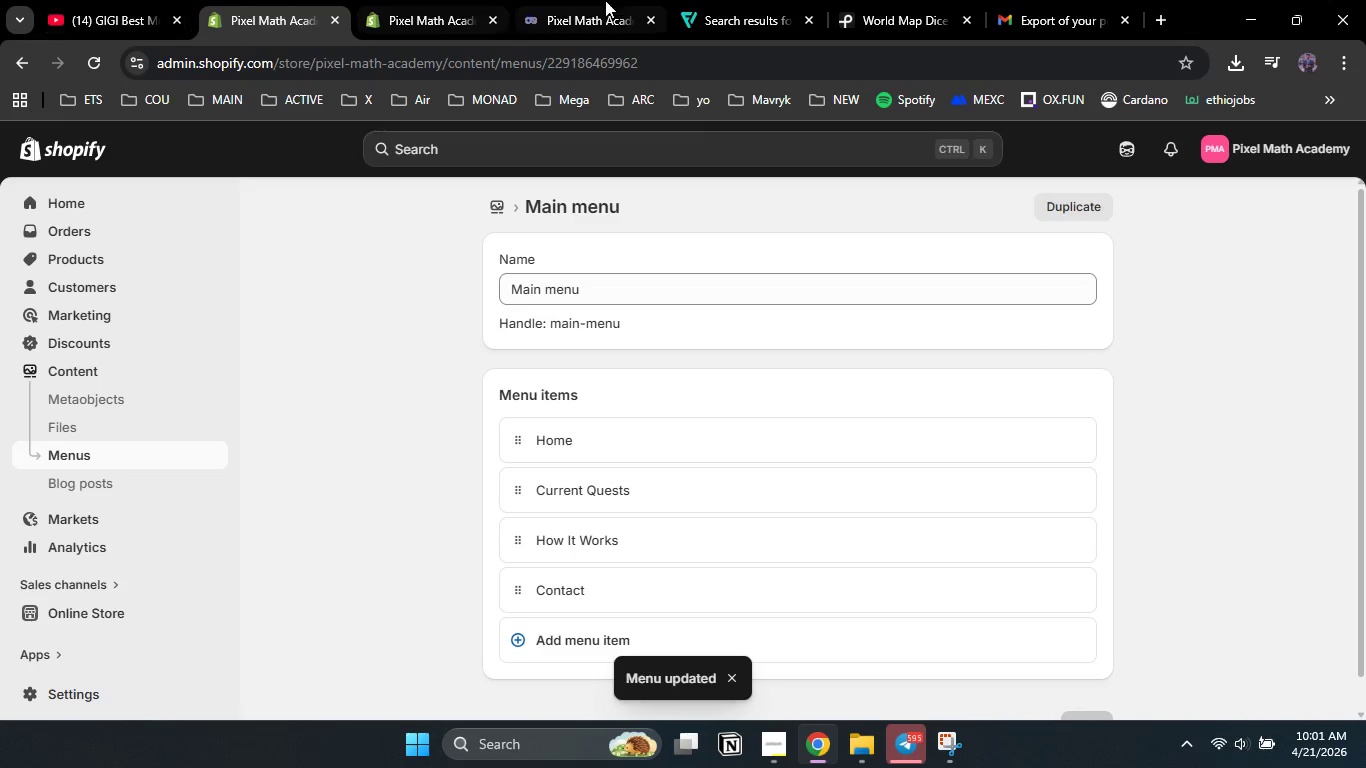 
left_click([600, 0])
 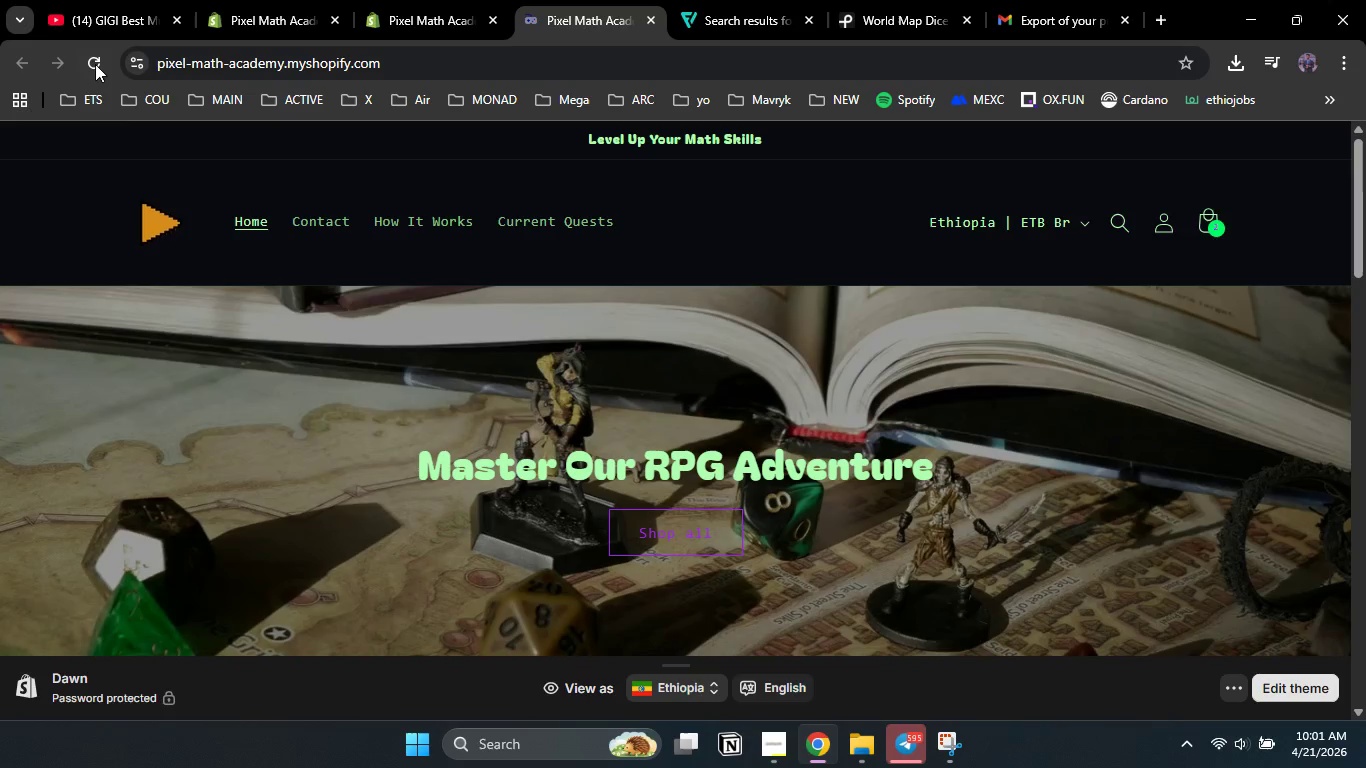 
left_click([95, 64])
 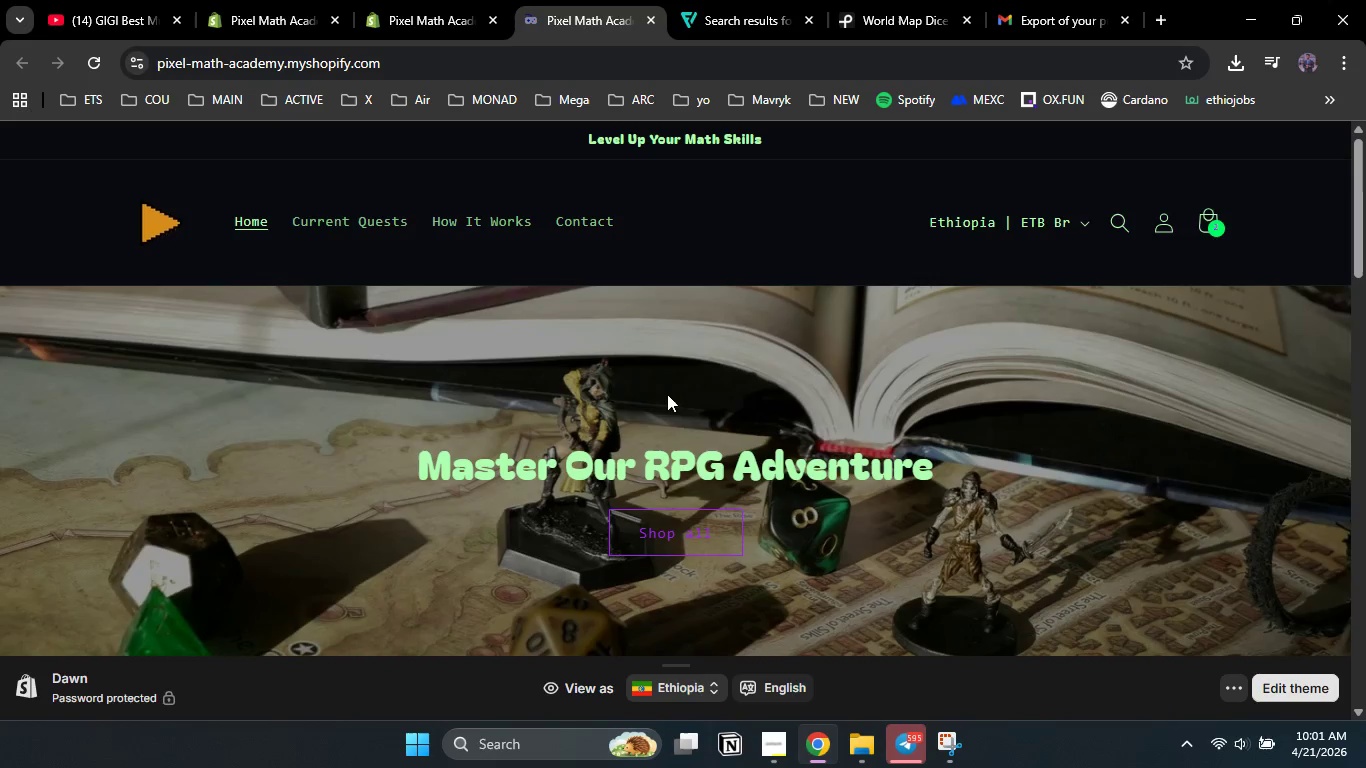 
wait(6.39)
 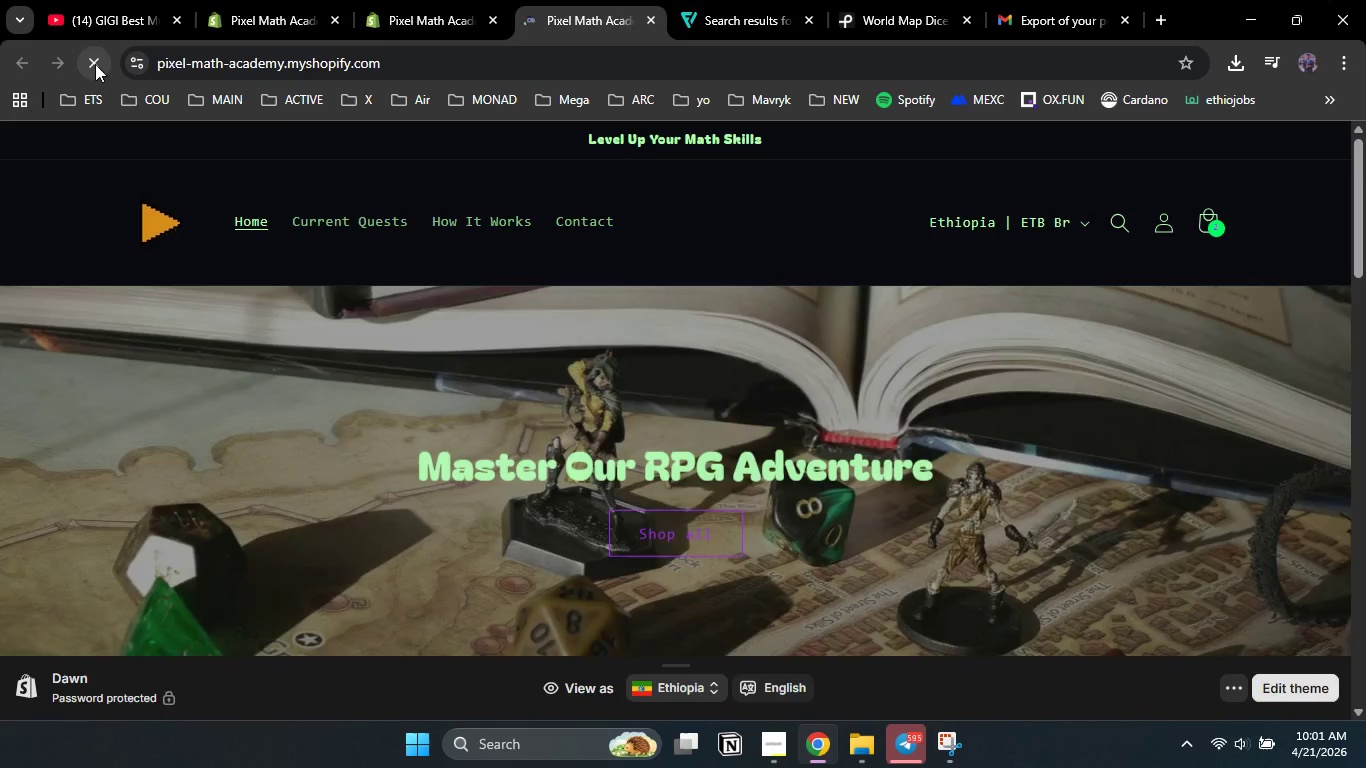 
left_click([284, 5])
 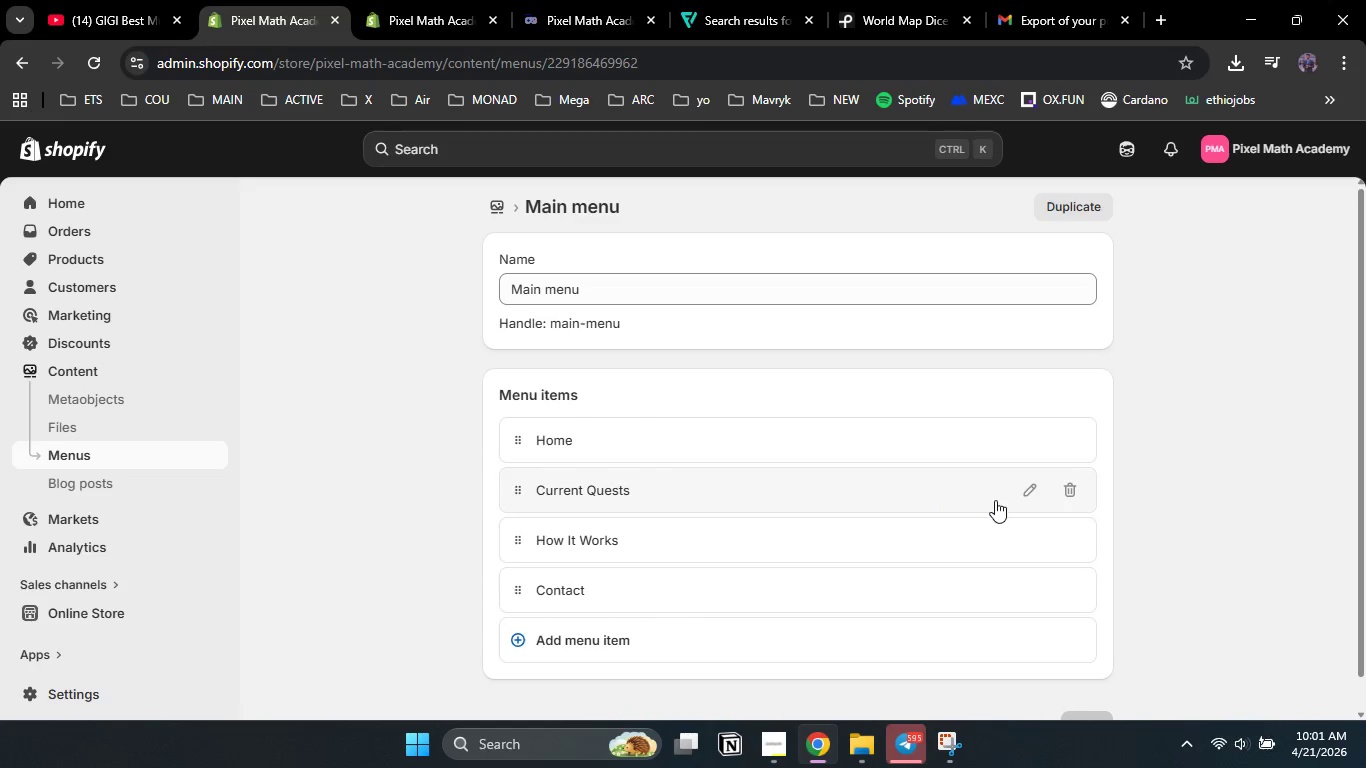 
left_click([1031, 485])
 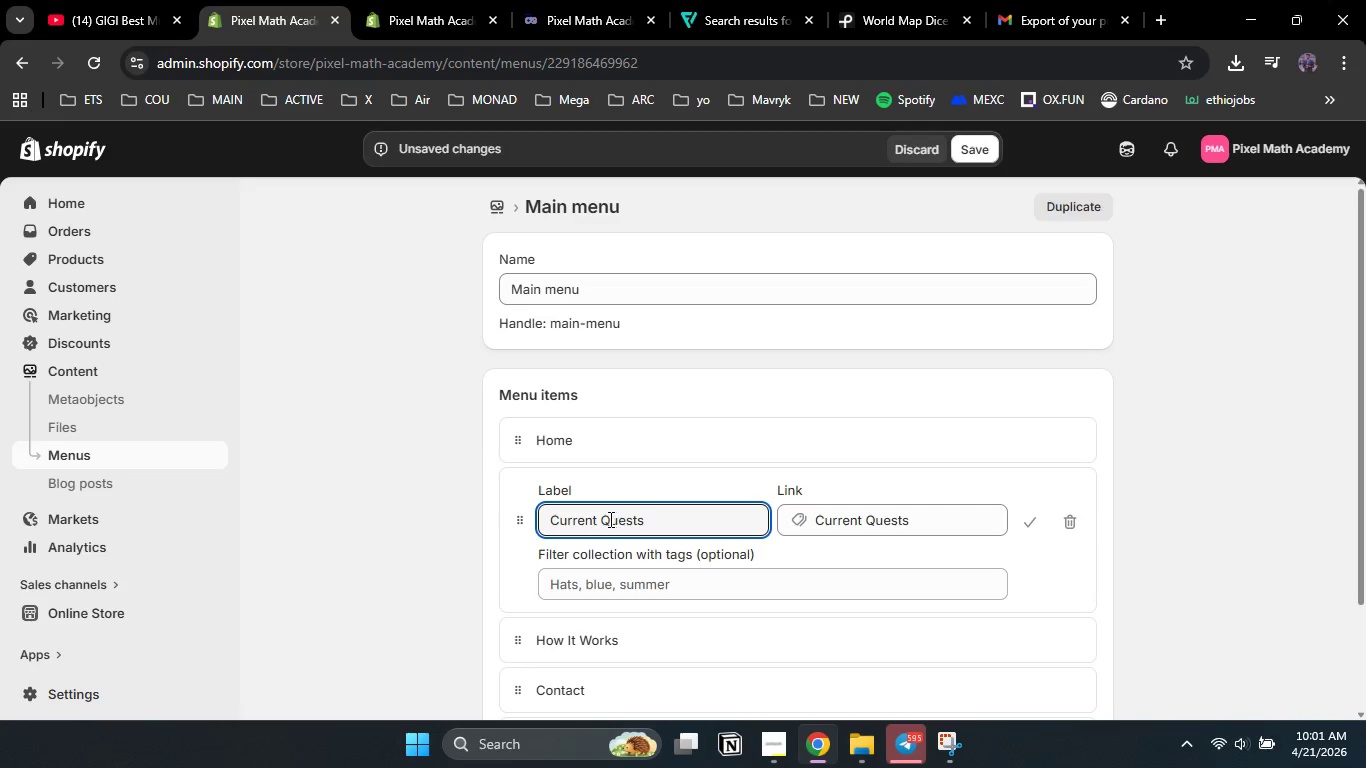 
left_click_drag(start_coordinate=[603, 518], to_coordinate=[527, 515])
 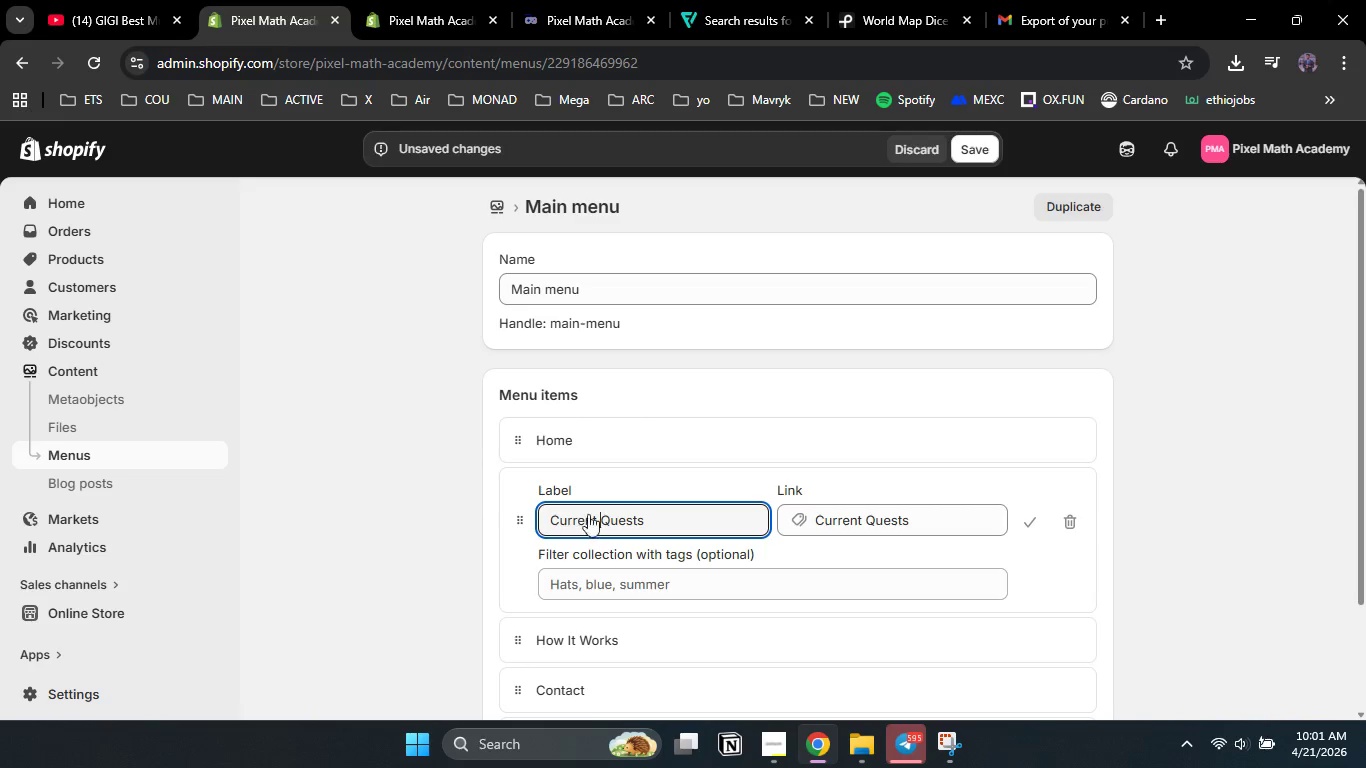 
key(Backspace)
 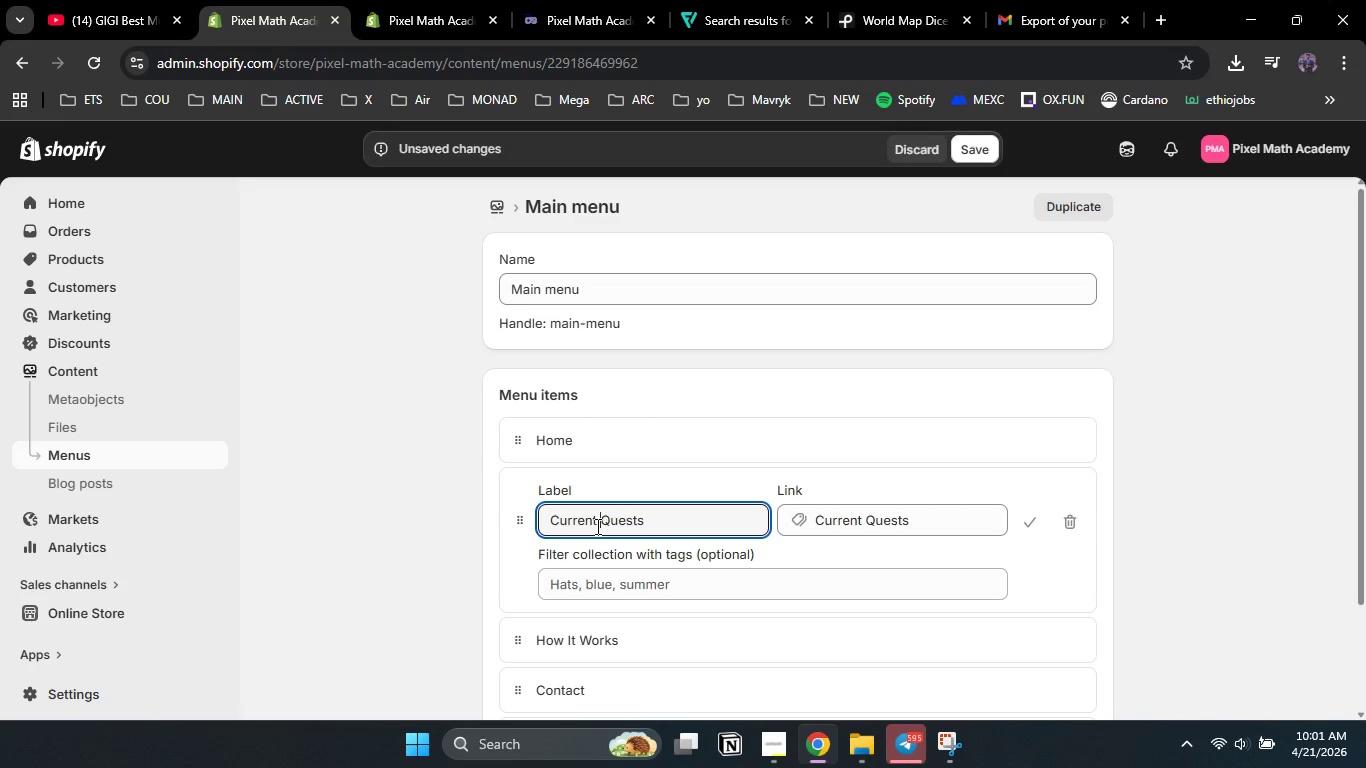 
key(Backspace)
 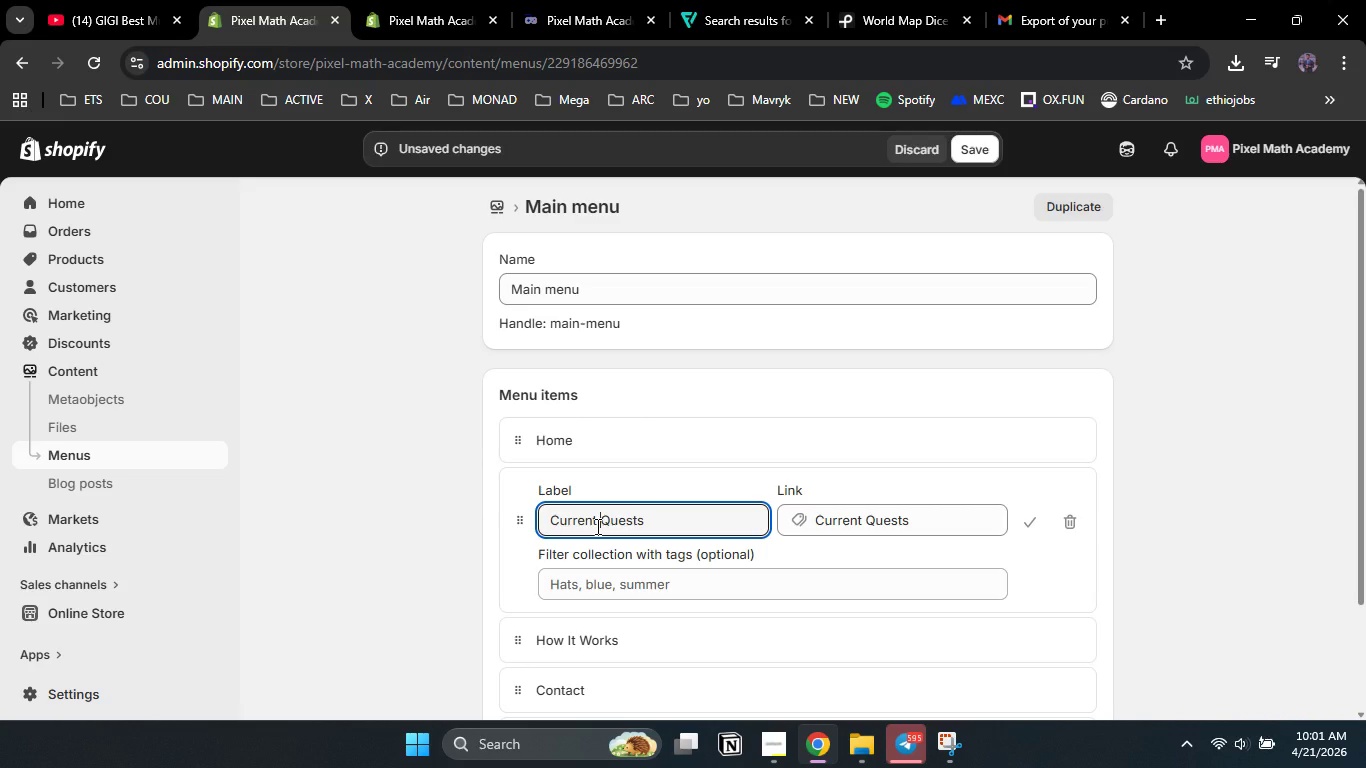 
key(Backspace)
 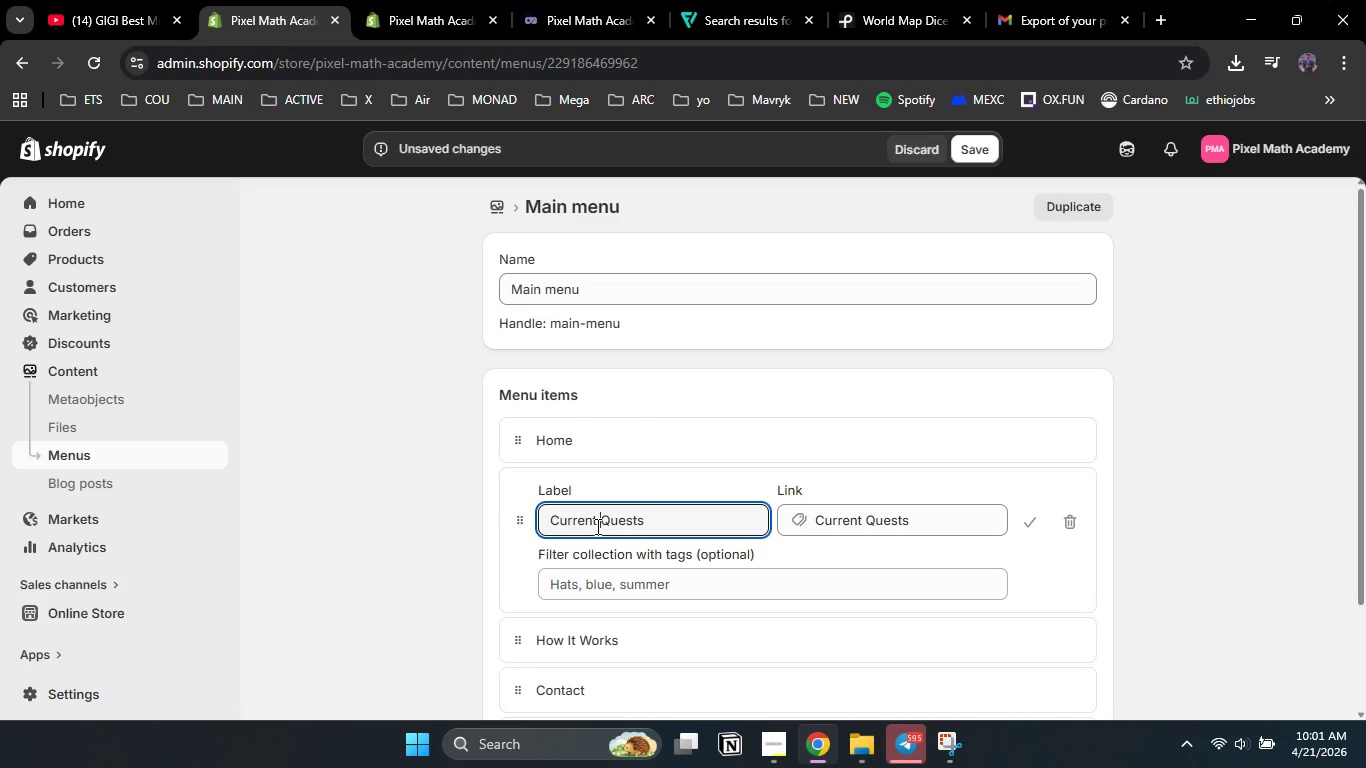 
key(Backspace)
 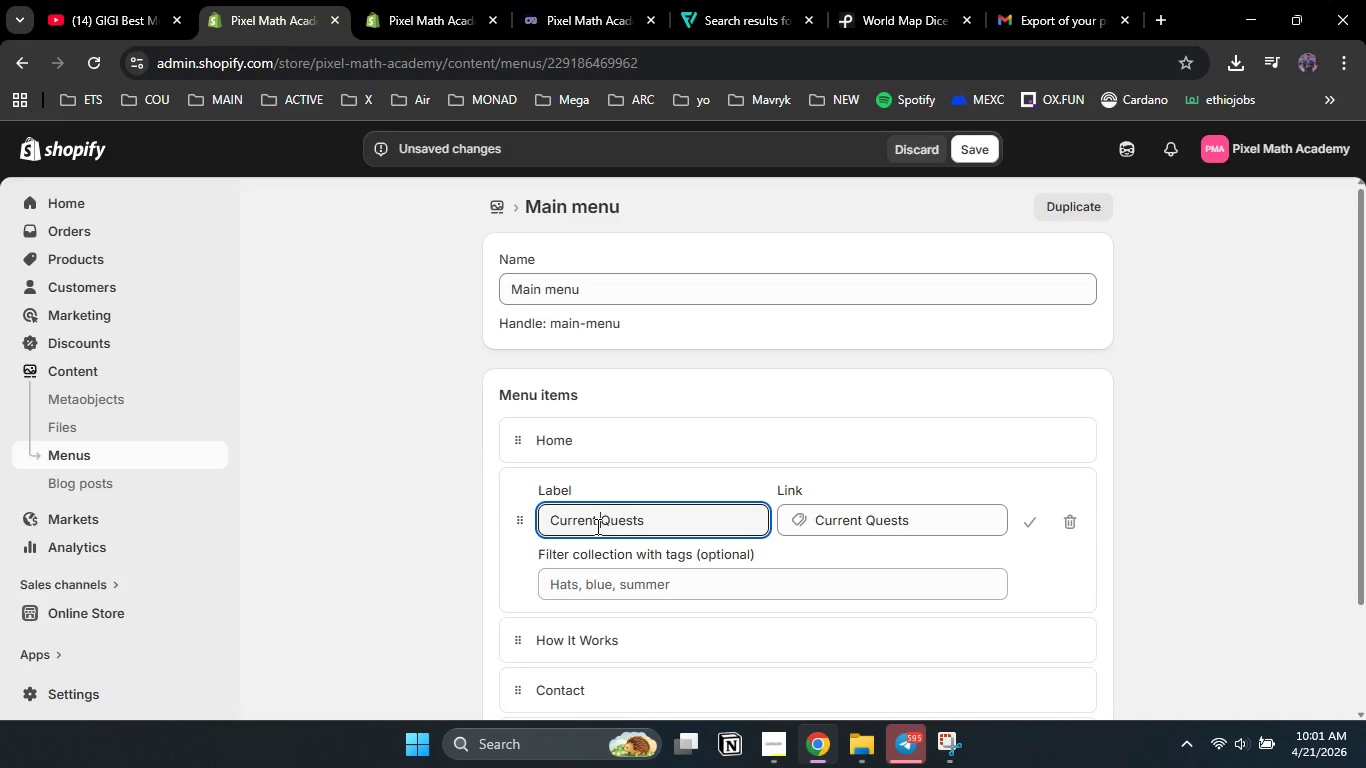 
key(Backspace)
 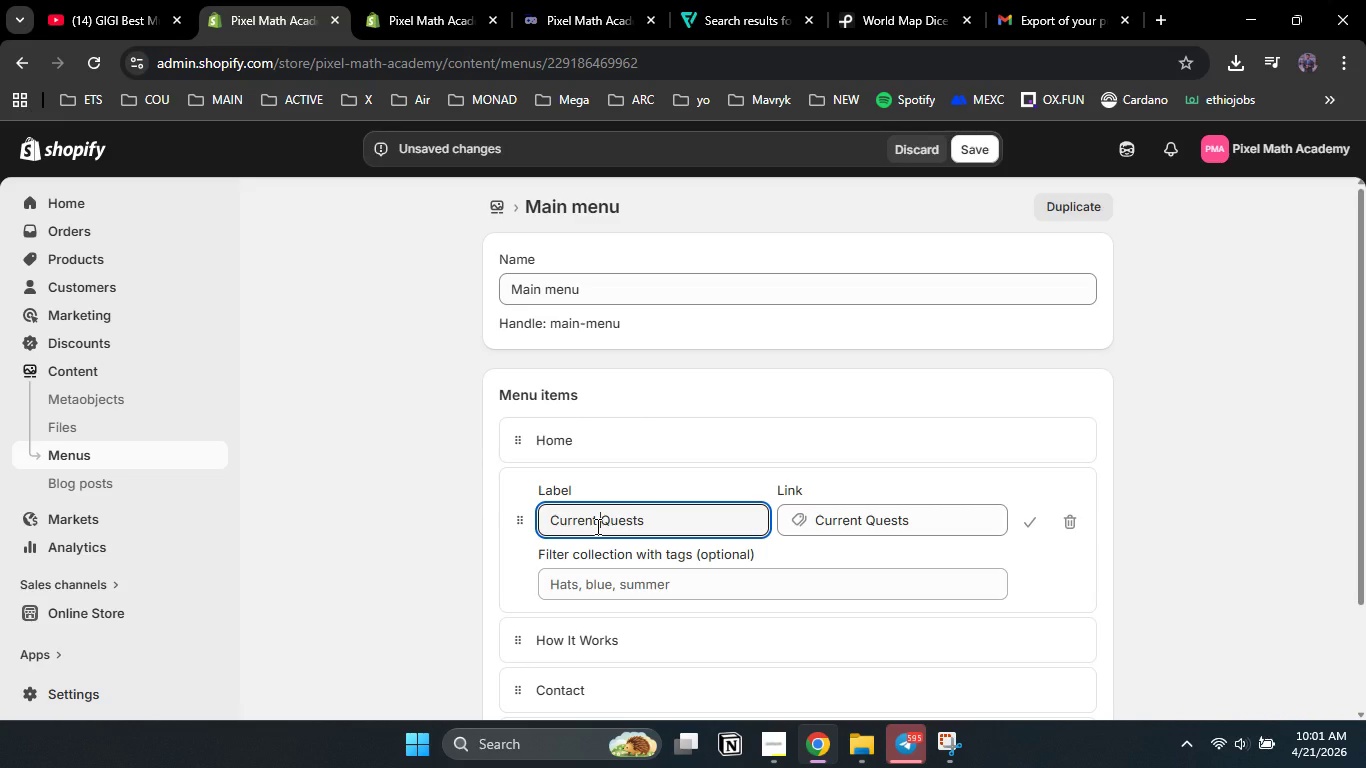 
key(Backspace)
 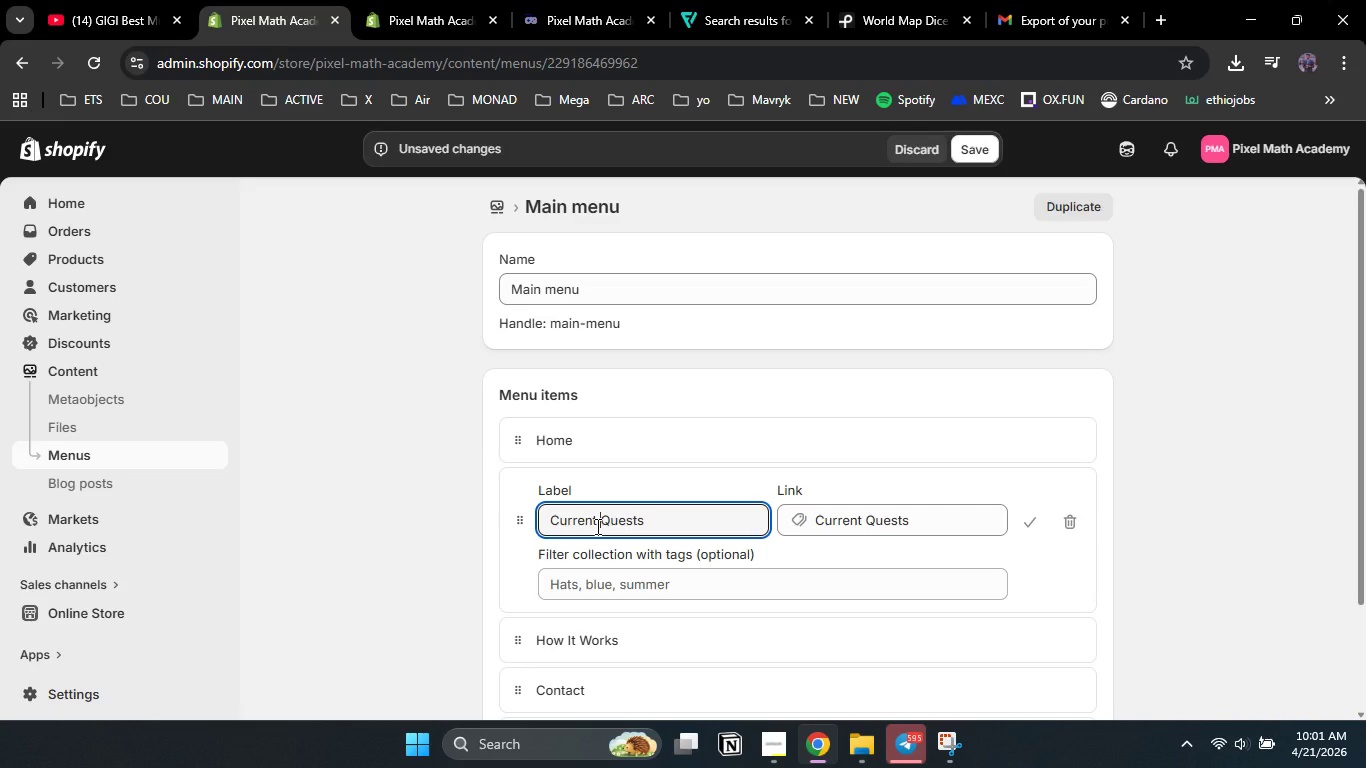 
key(Backspace)
 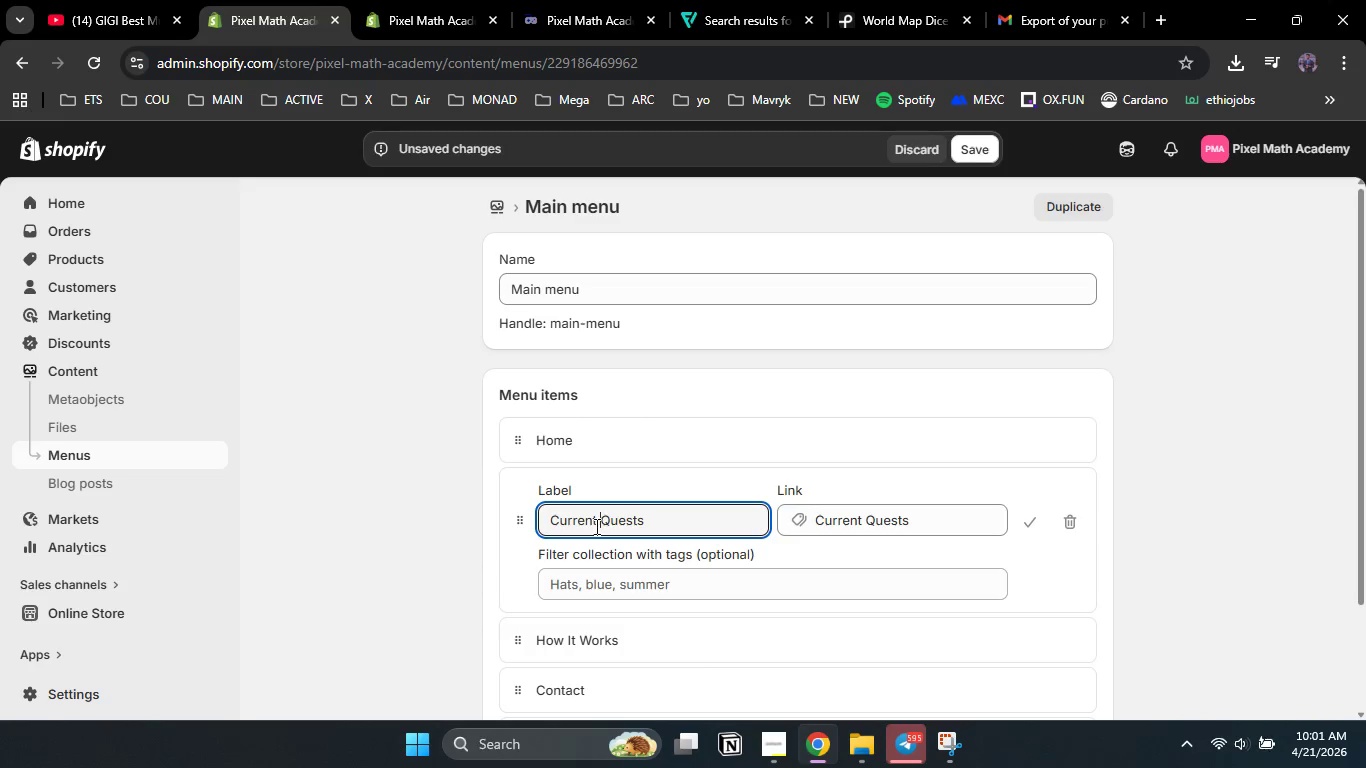 
key(Backspace)
 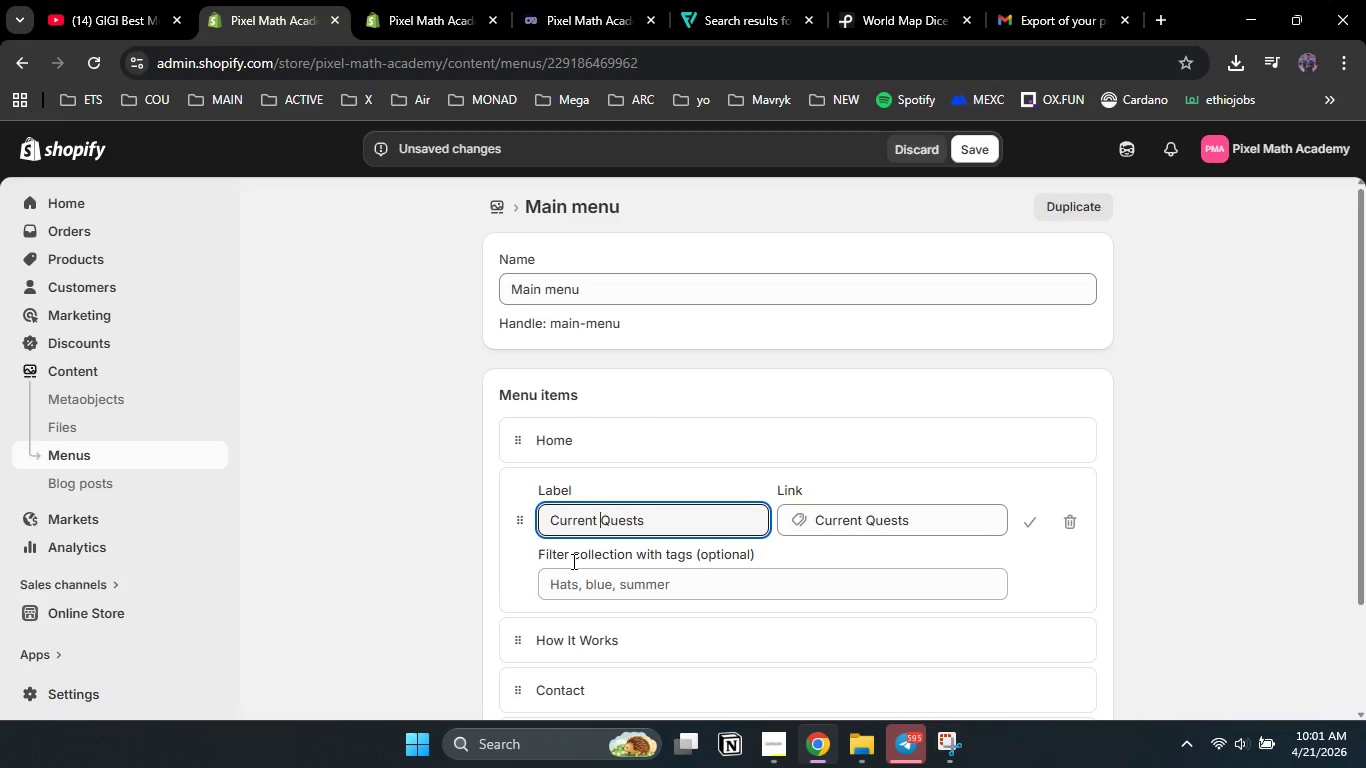 
key(Backspace)
 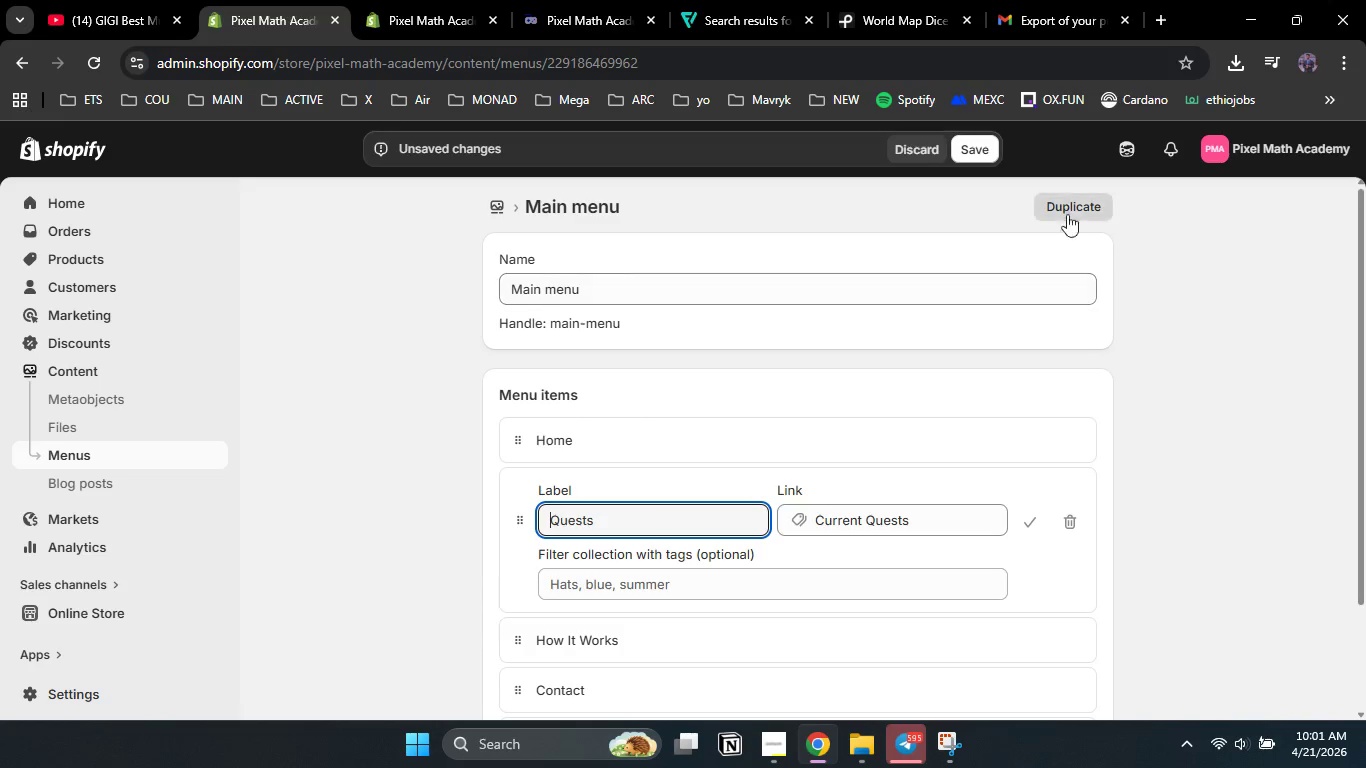 
left_click_drag(start_coordinate=[1365, 432], to_coordinate=[1365, 521])
 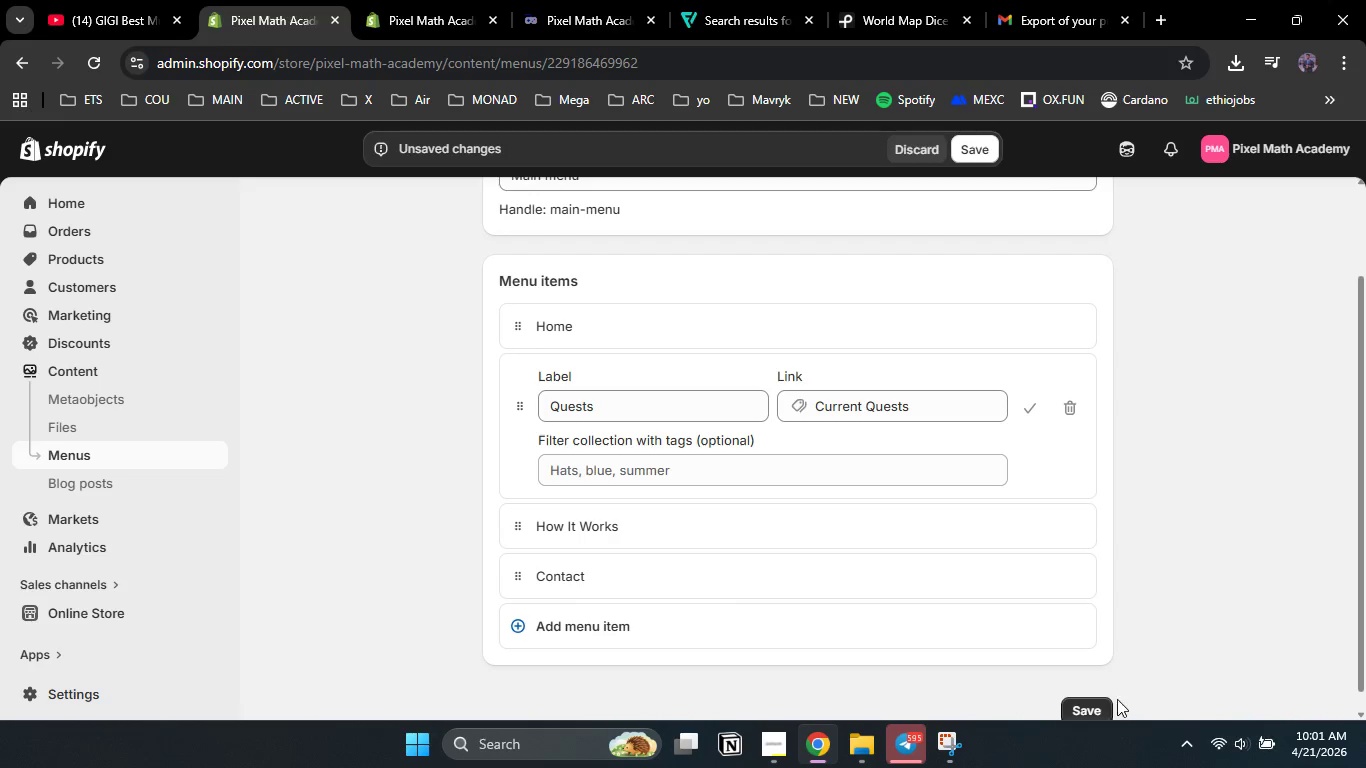 
left_click([1108, 699])
 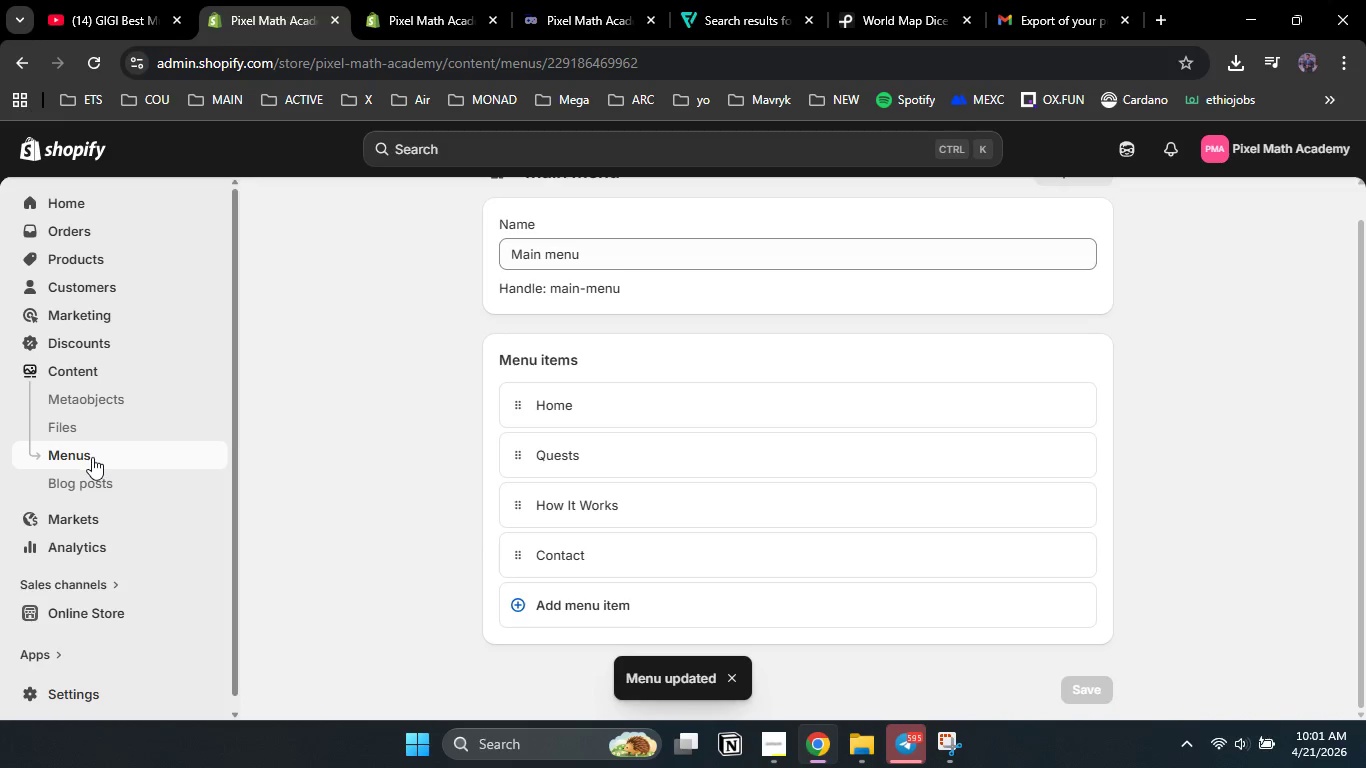 
left_click([427, 0])
 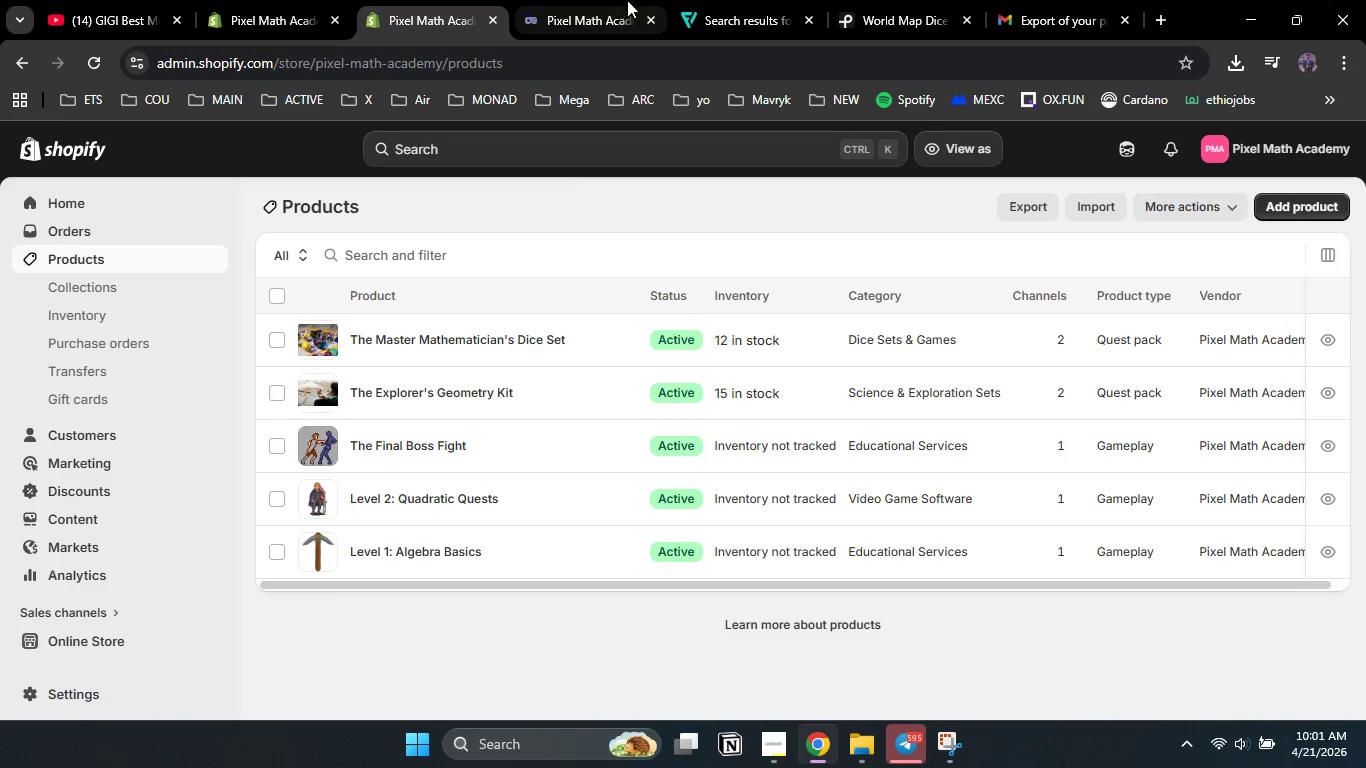 
left_click([605, 0])
 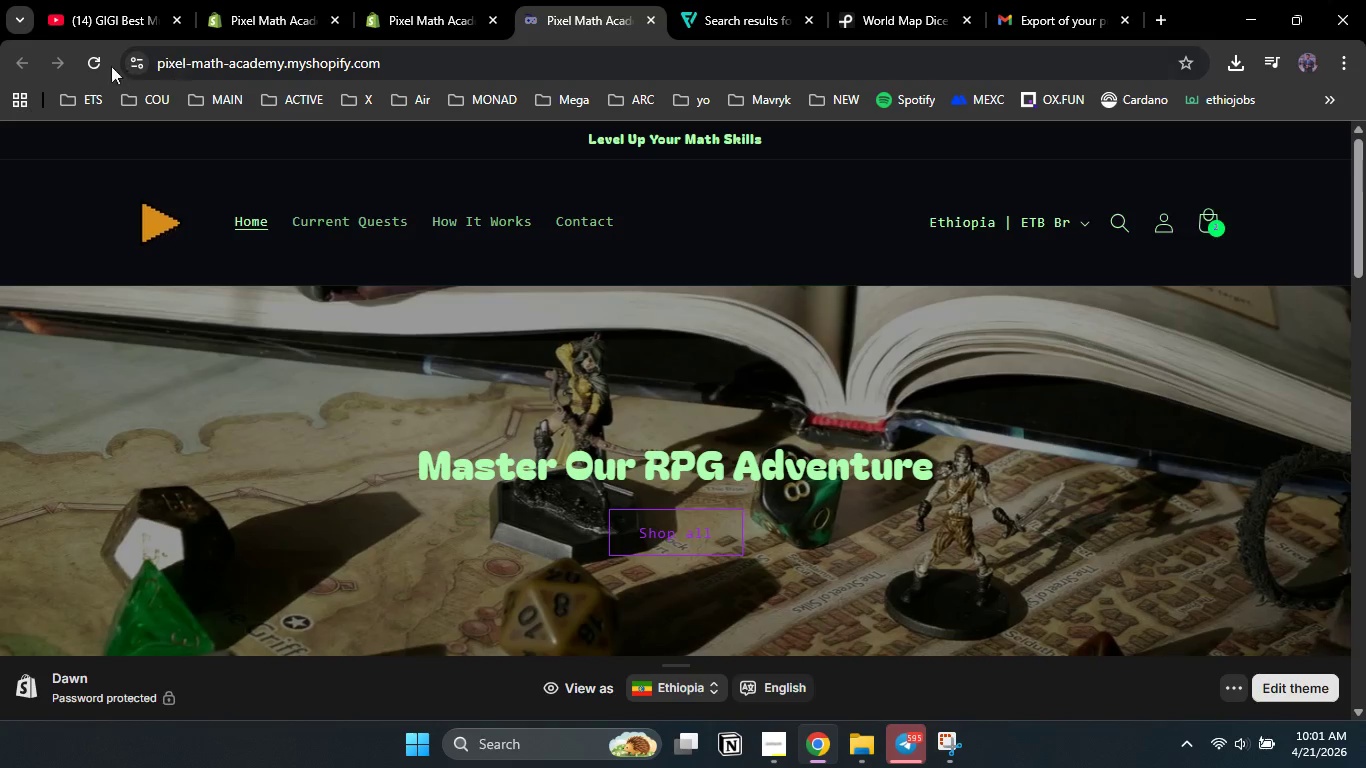 
left_click([94, 67])
 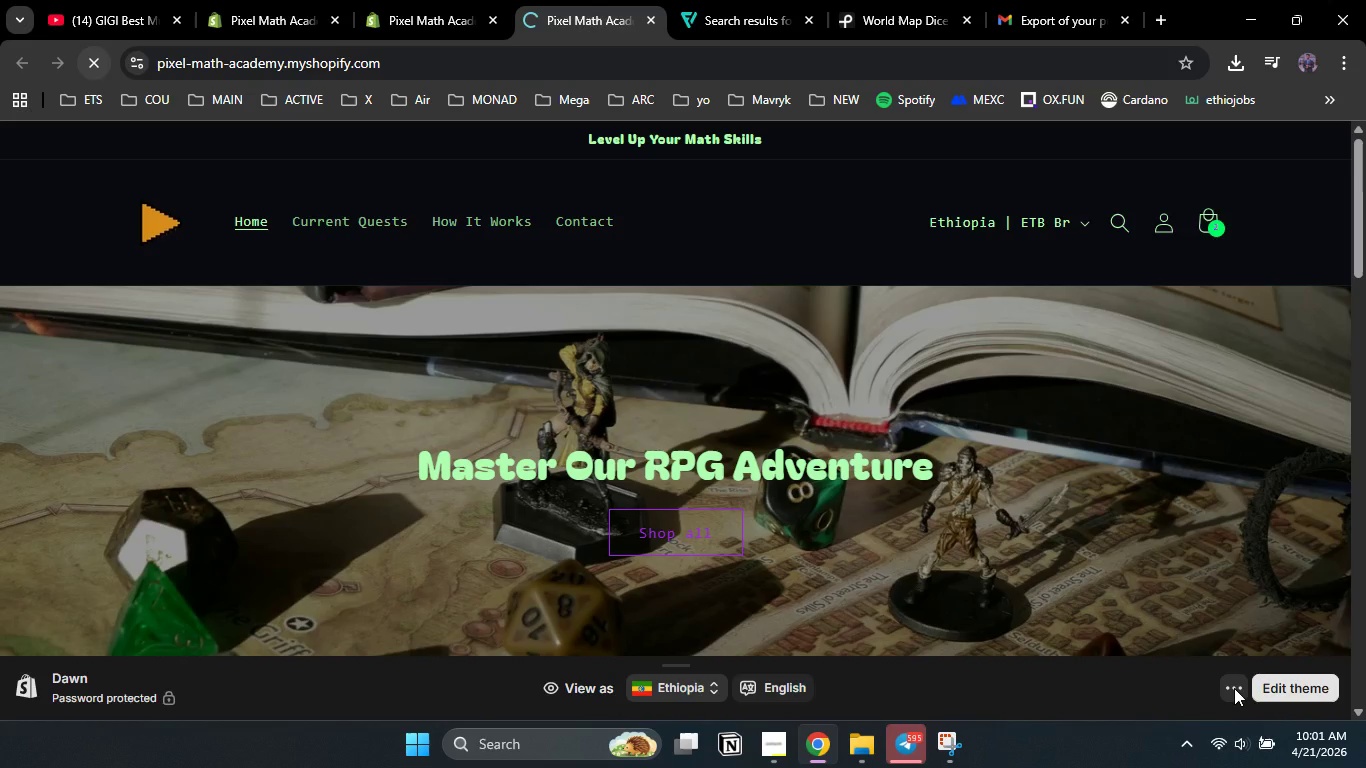 
wait(6.11)
 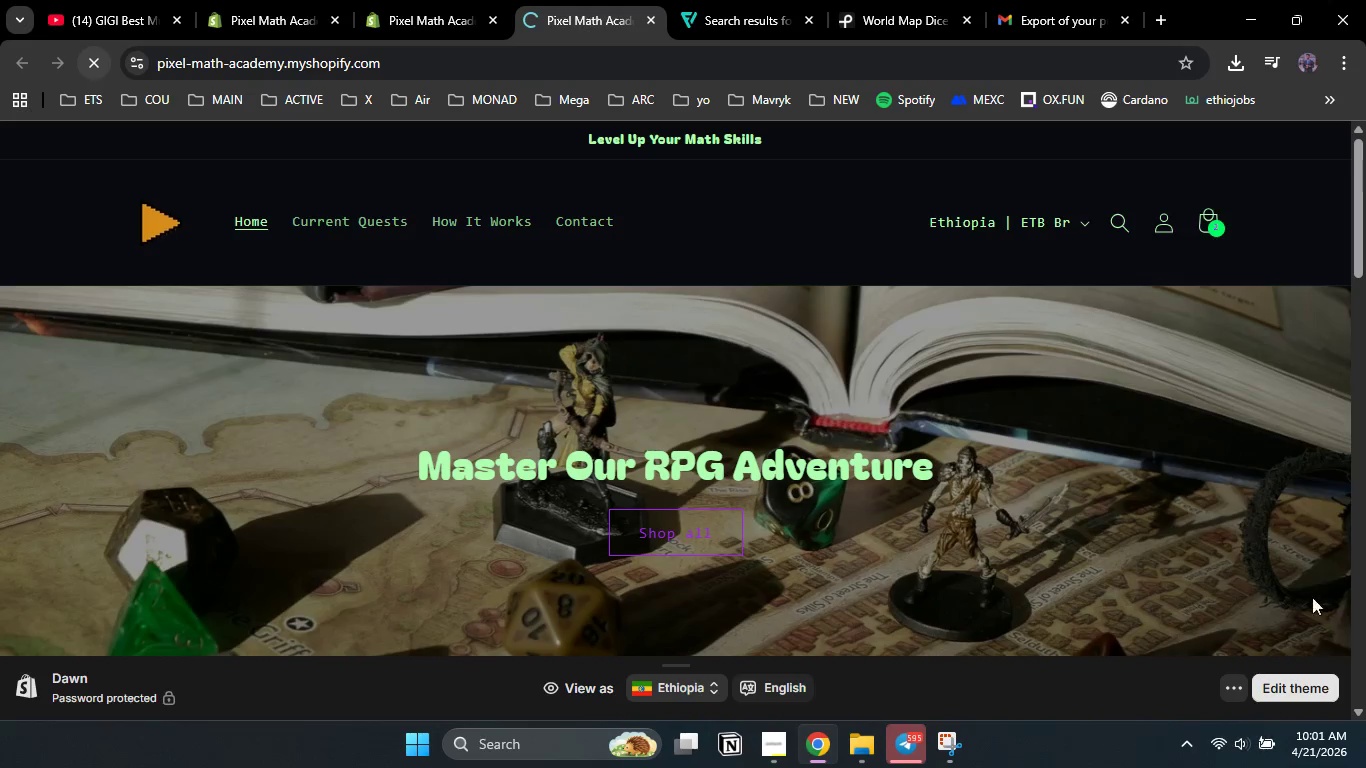 
left_click([1232, 688])
 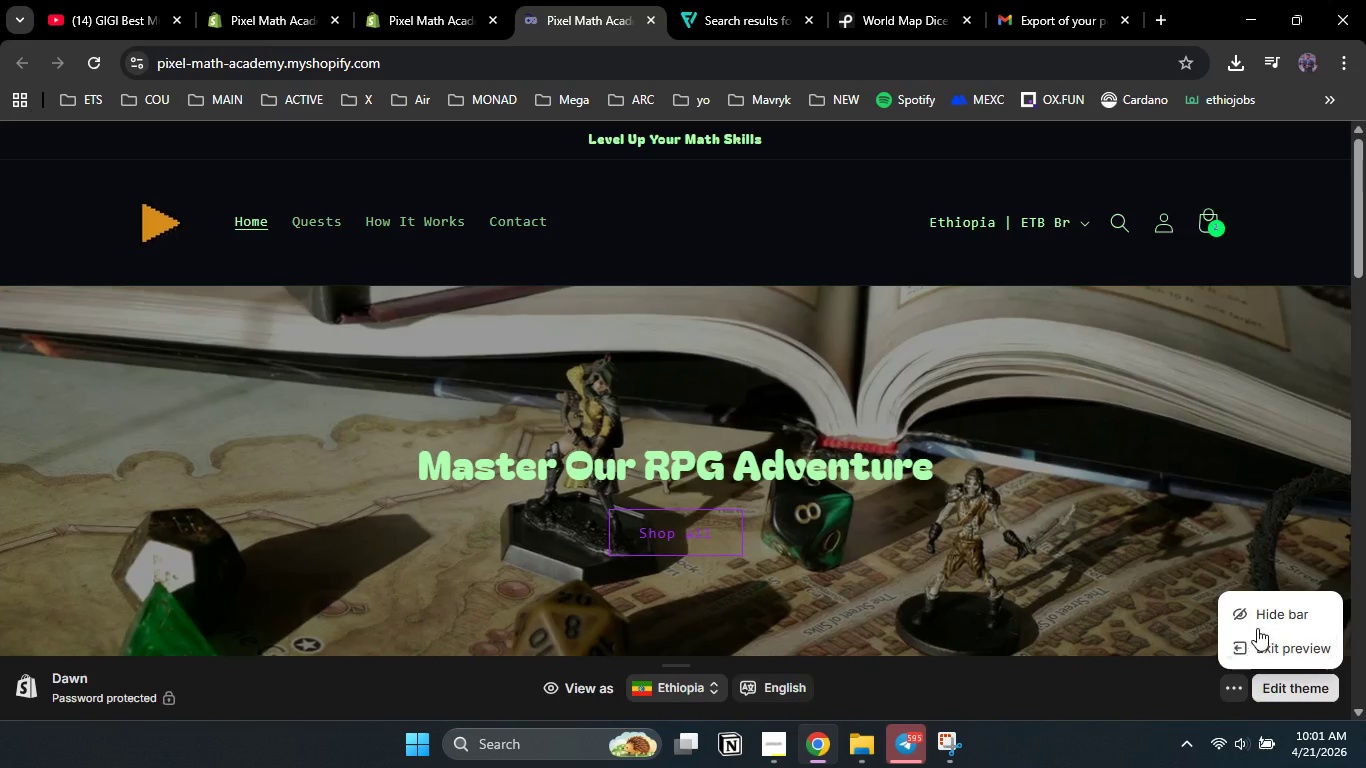 
left_click([1261, 619])
 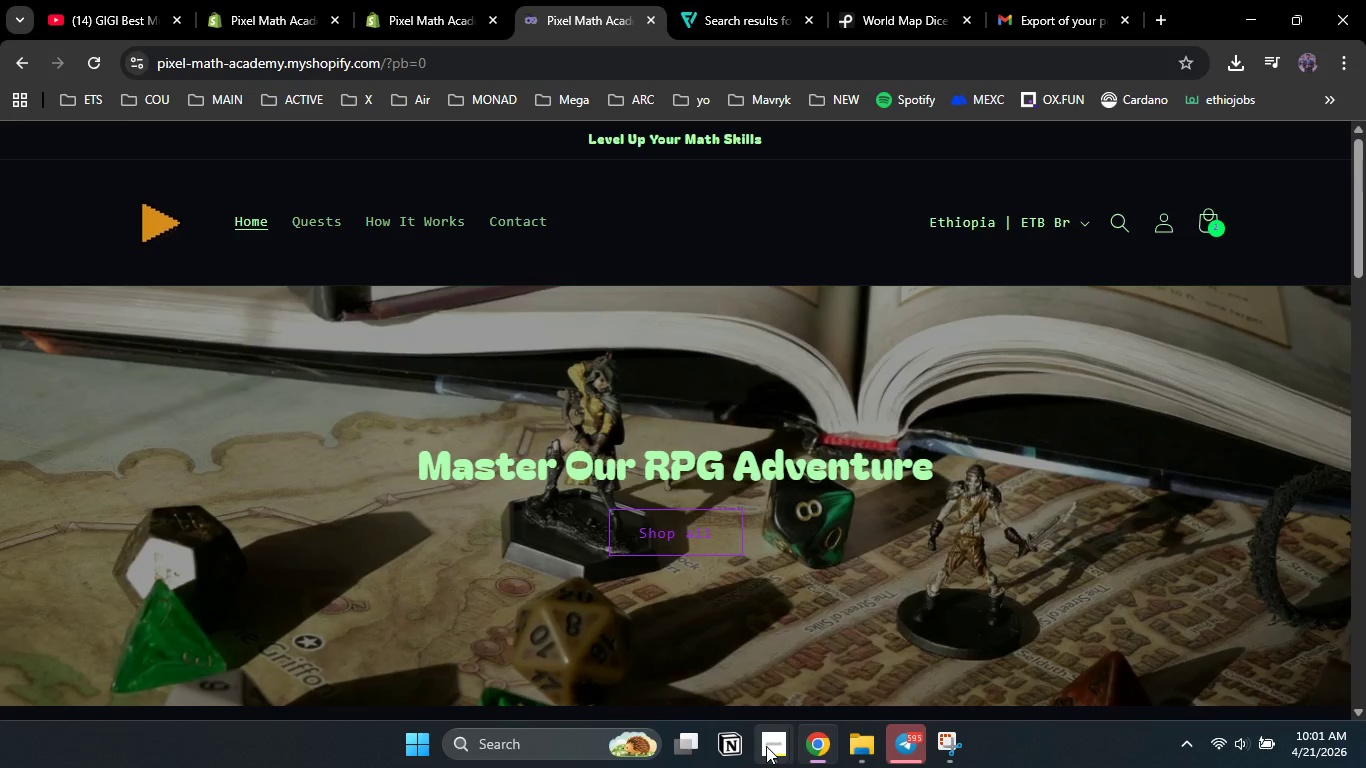 
left_click([733, 662])